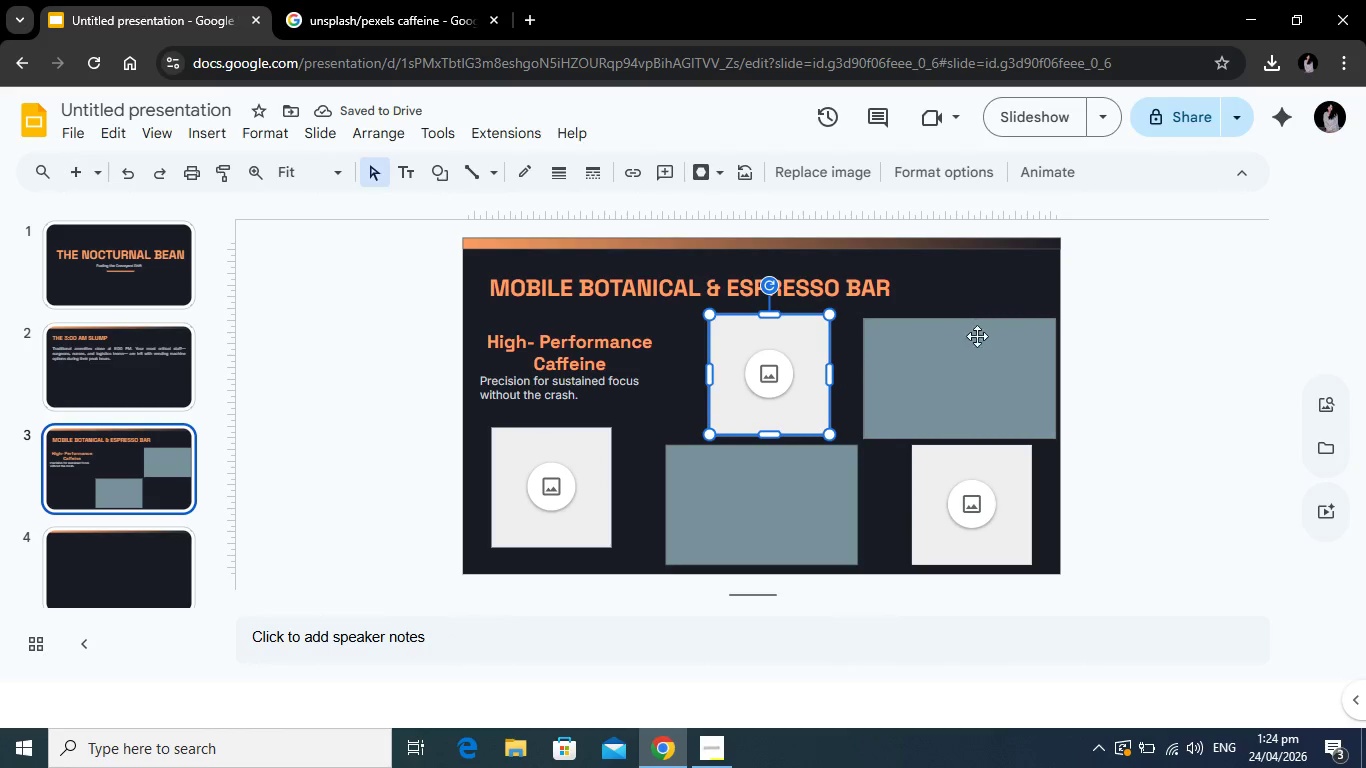 
left_click([977, 354])
 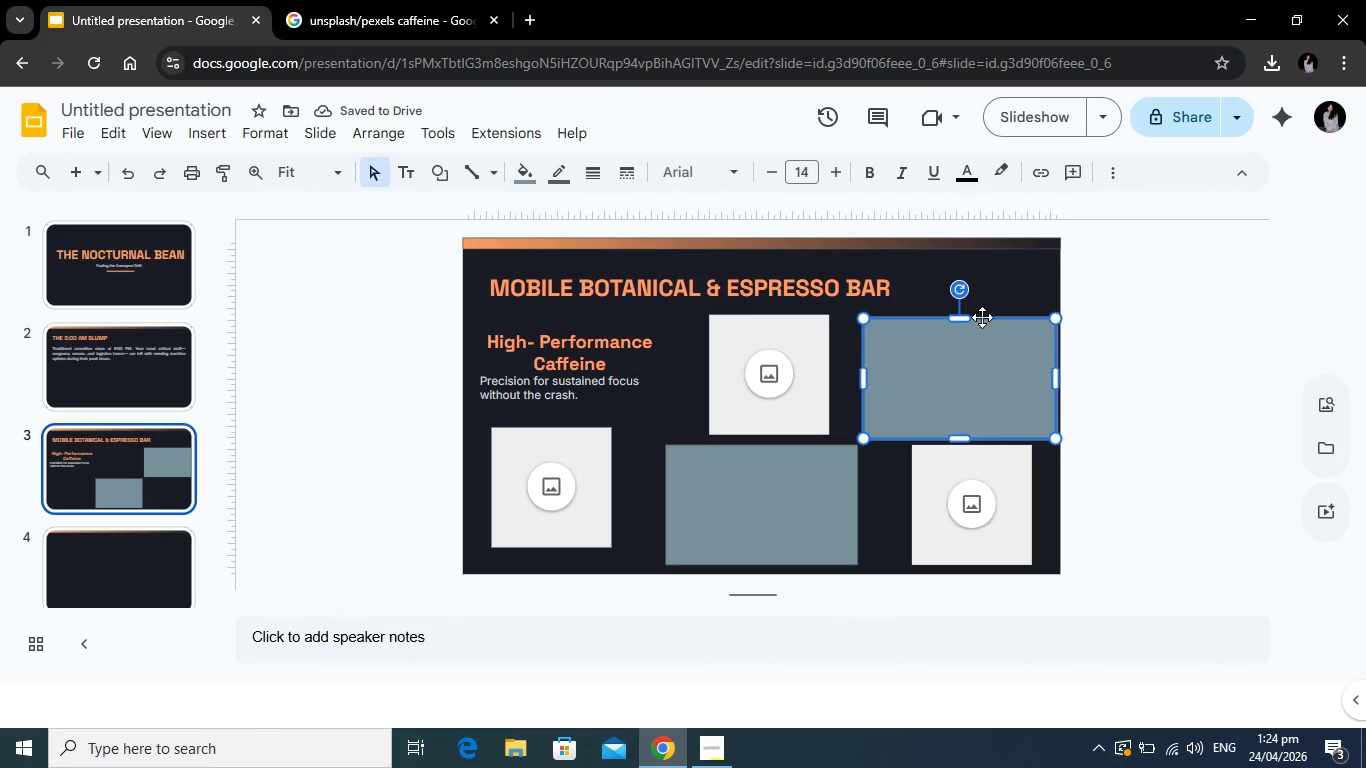 
left_click_drag(start_coordinate=[982, 317], to_coordinate=[984, 309])
 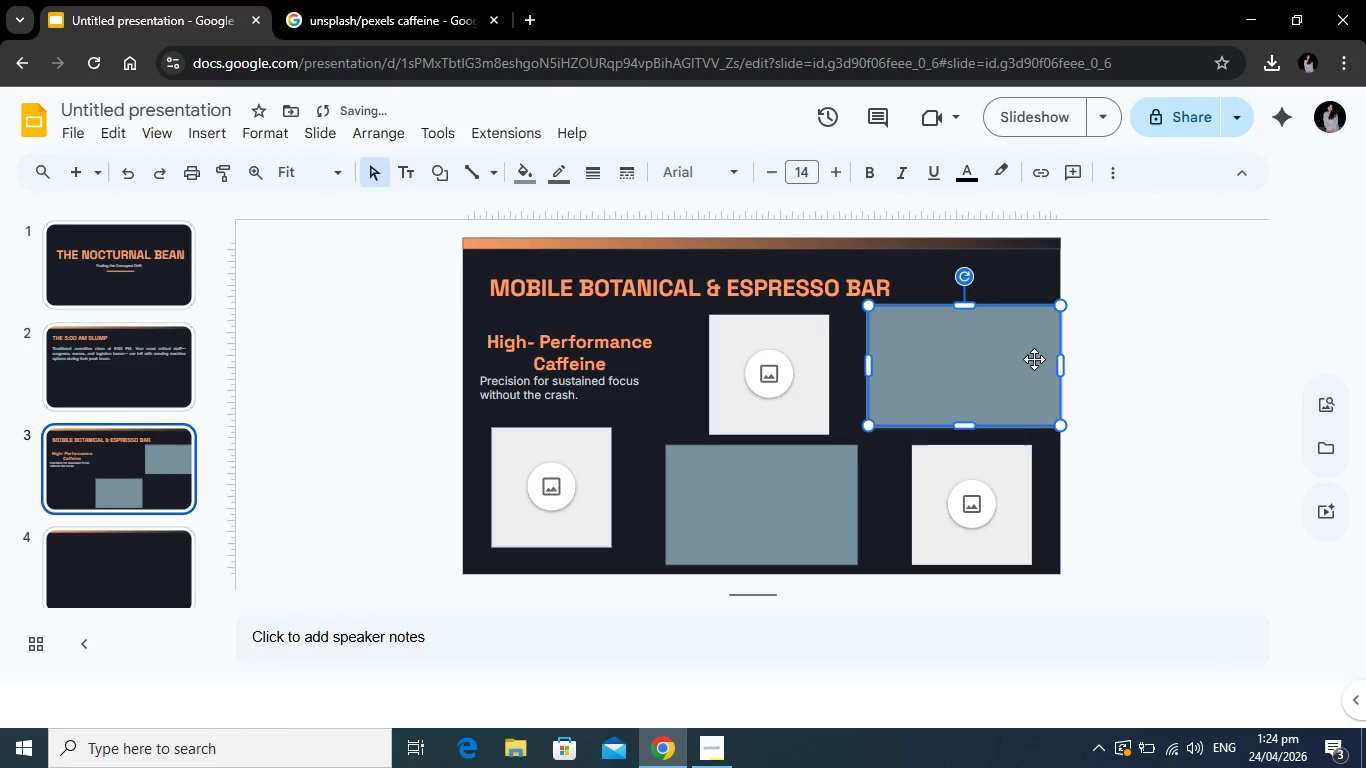 
wait(5.84)
 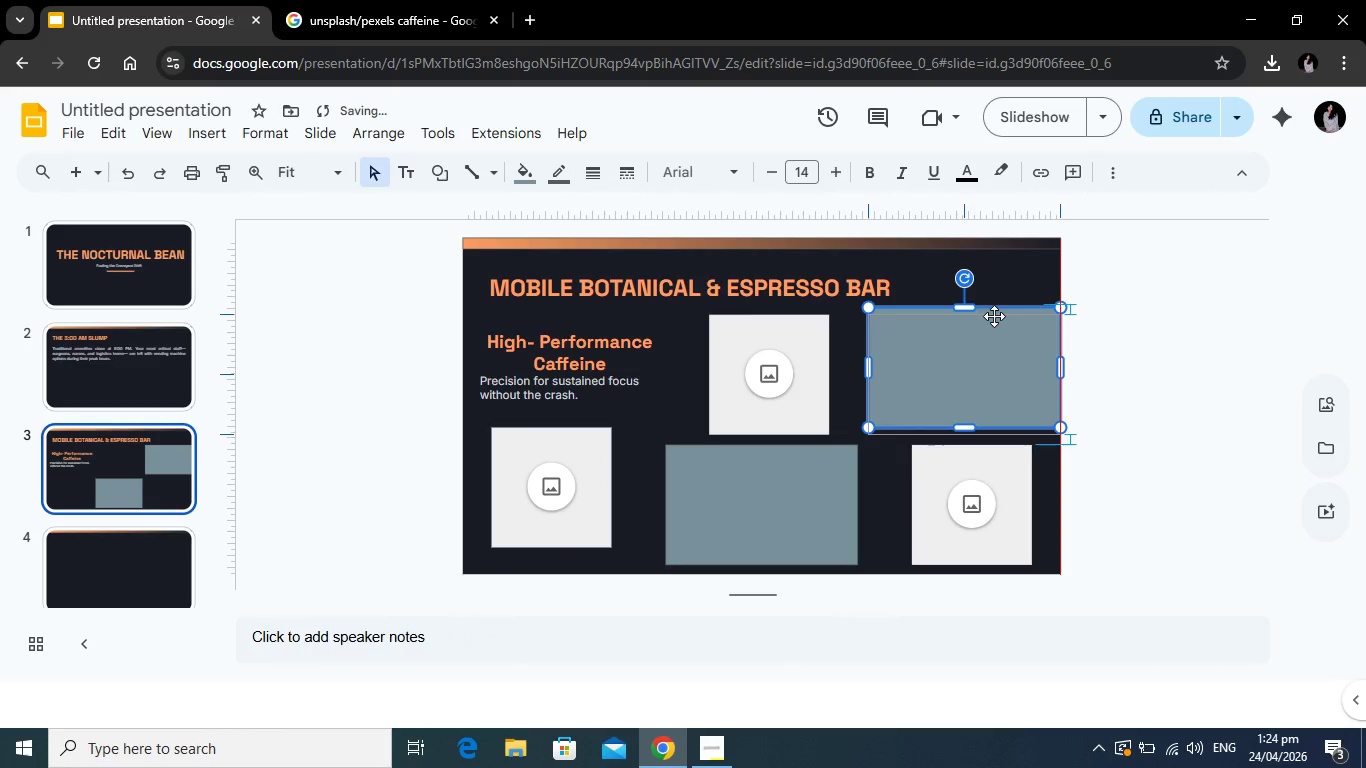 
left_click_drag(start_coordinate=[1007, 306], to_coordinate=[993, 306])
 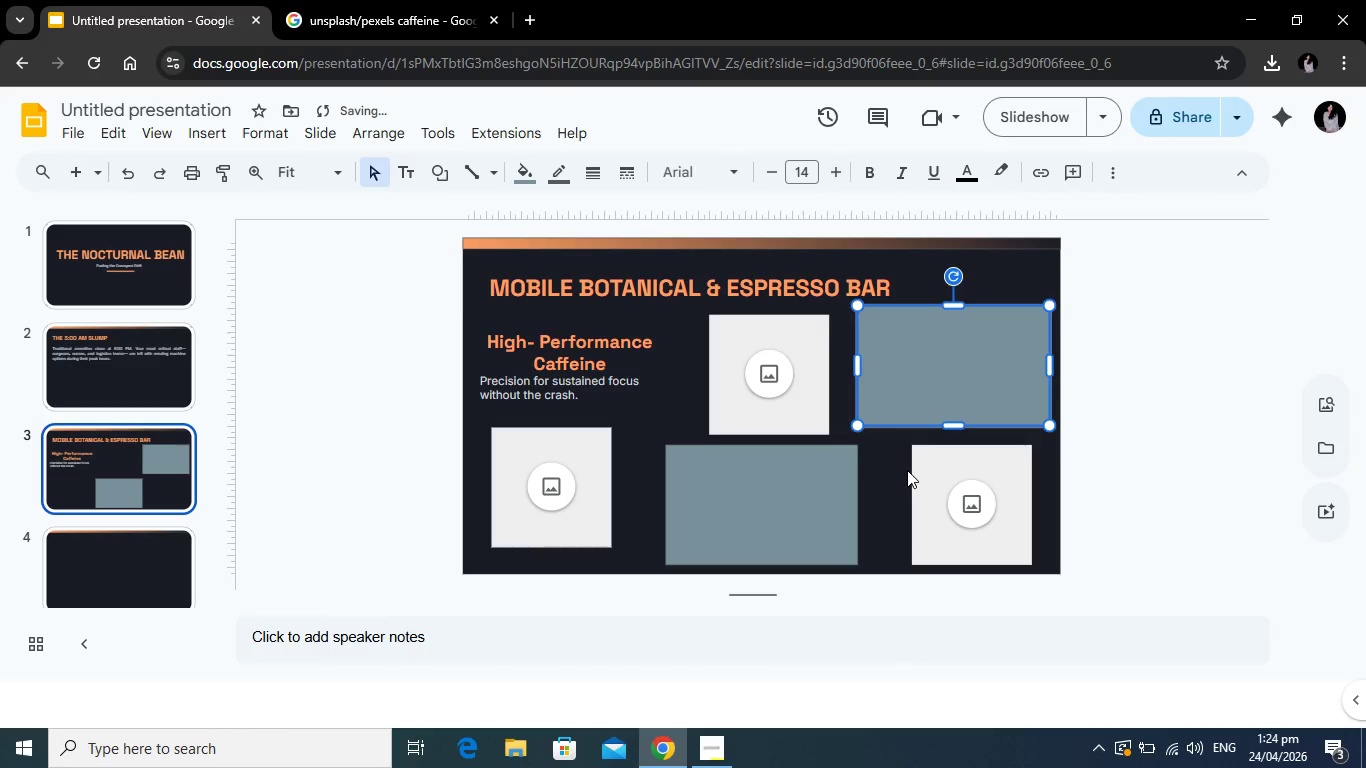 
left_click([907, 470])
 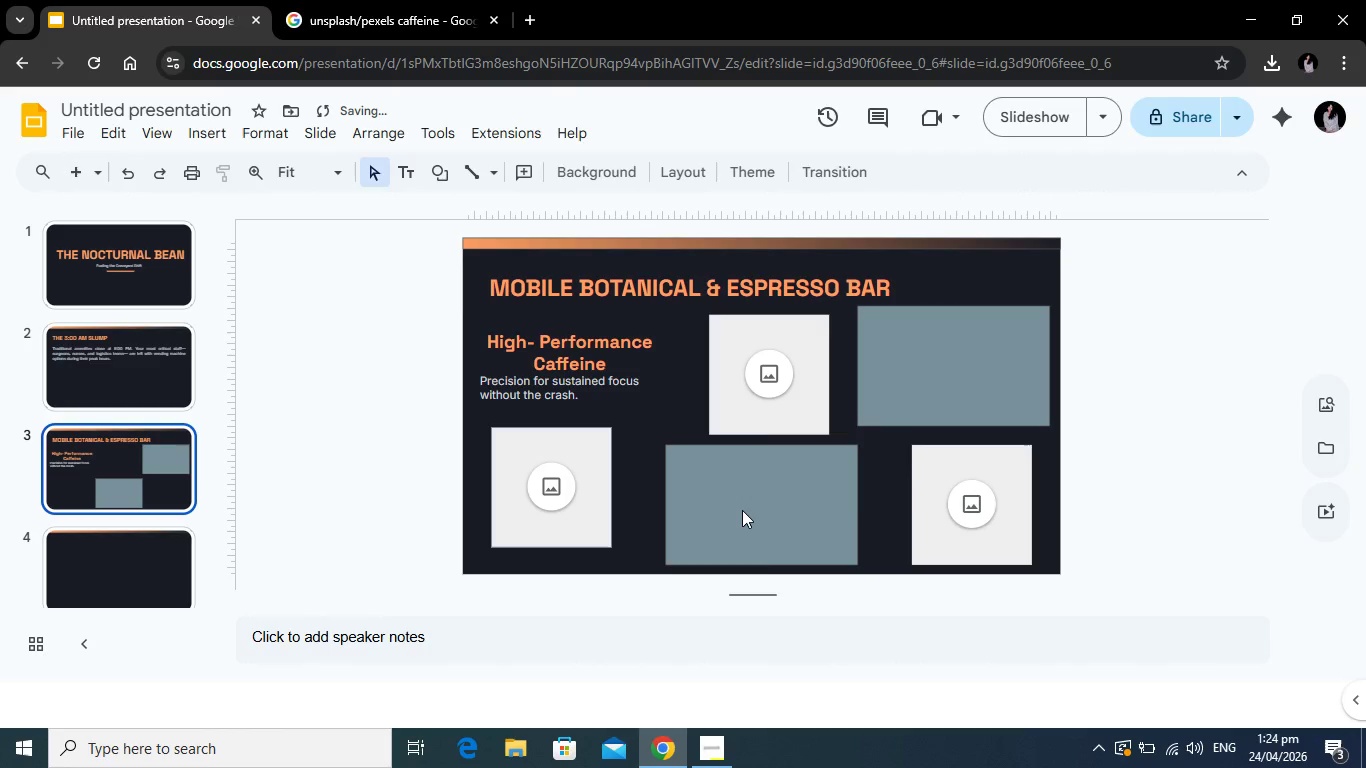 
left_click([742, 510])
 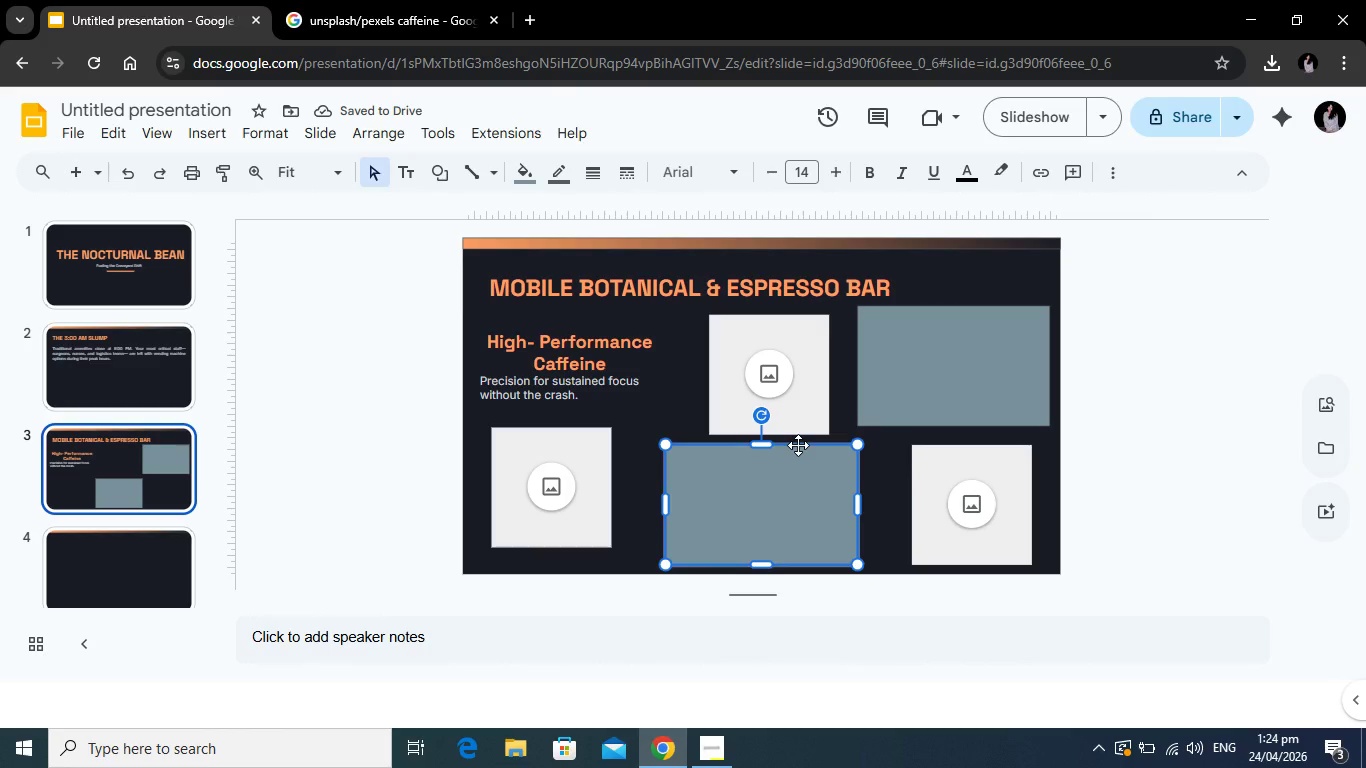 
left_click_drag(start_coordinate=[798, 445], to_coordinate=[791, 445])
 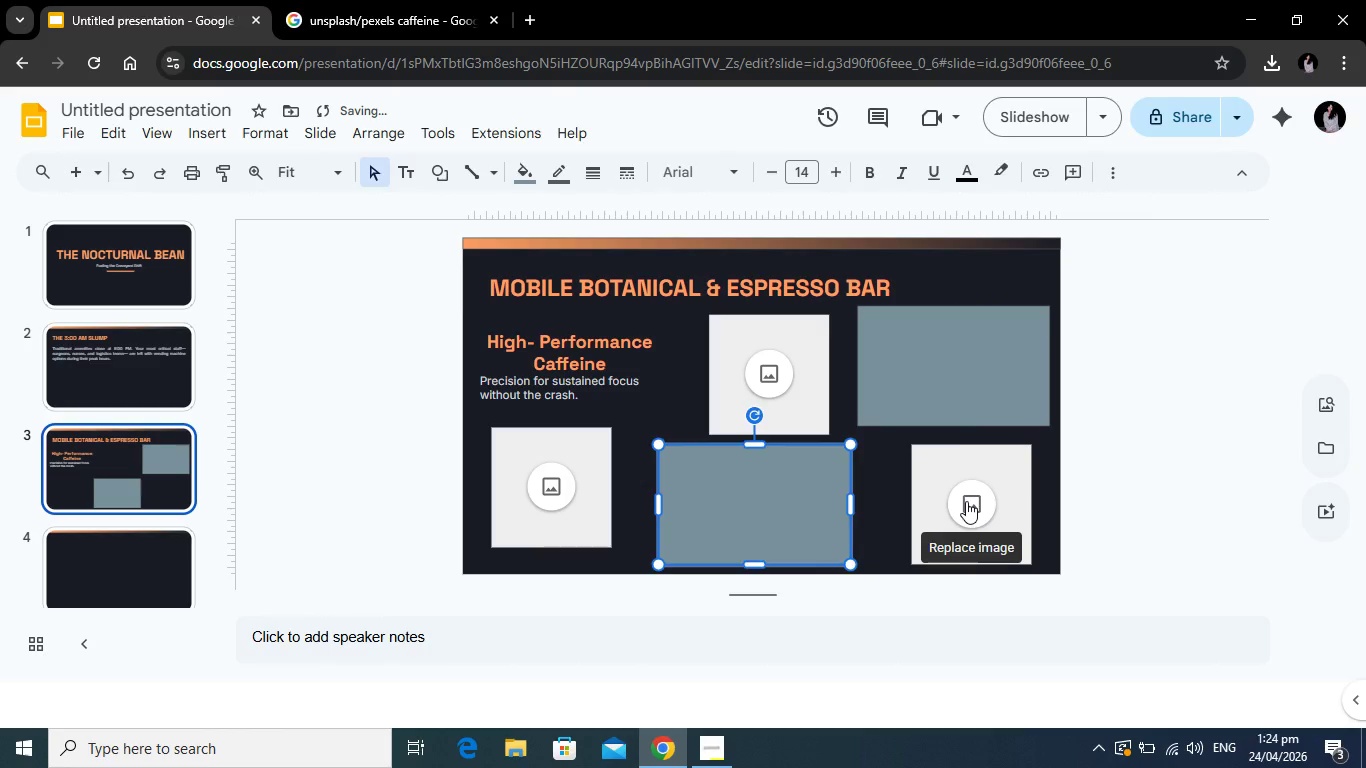 
left_click([966, 501])
 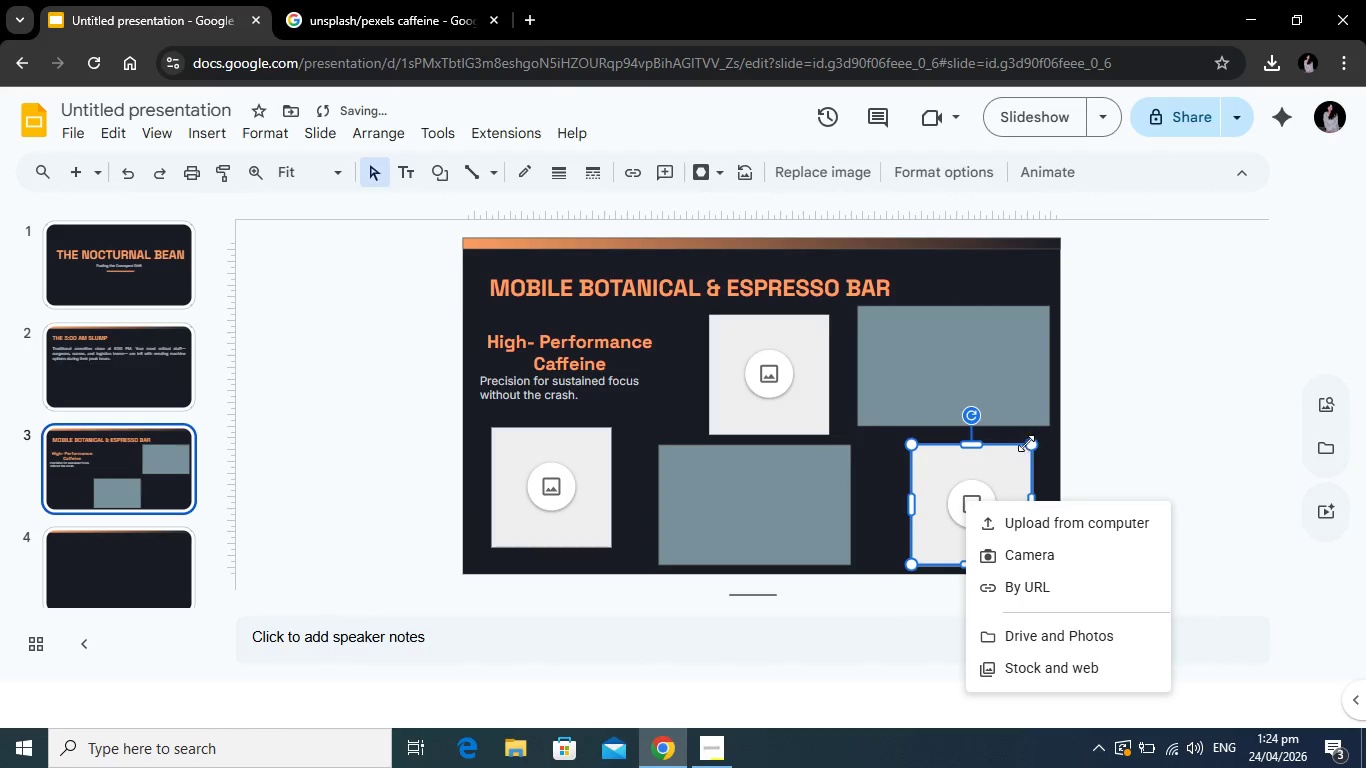 
left_click([1027, 442])
 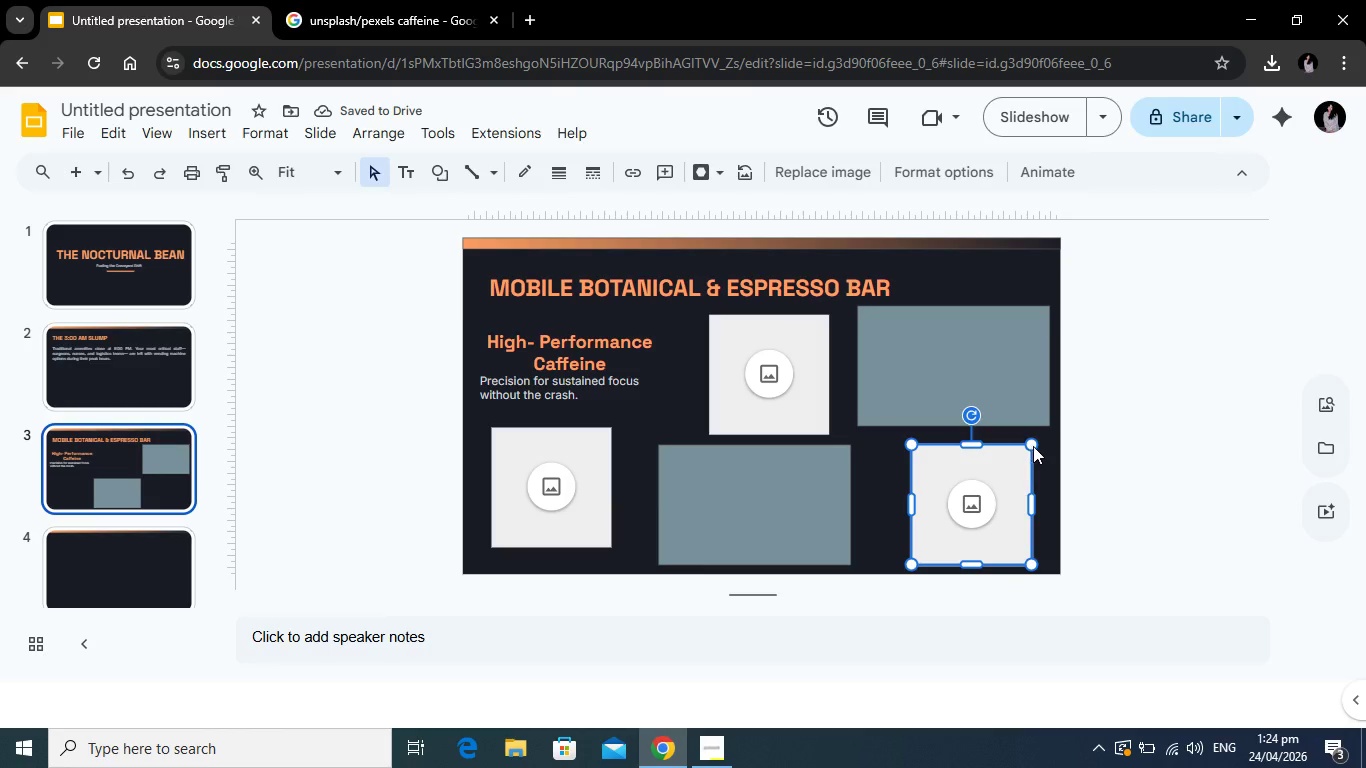 
left_click_drag(start_coordinate=[1031, 446], to_coordinate=[1036, 442])
 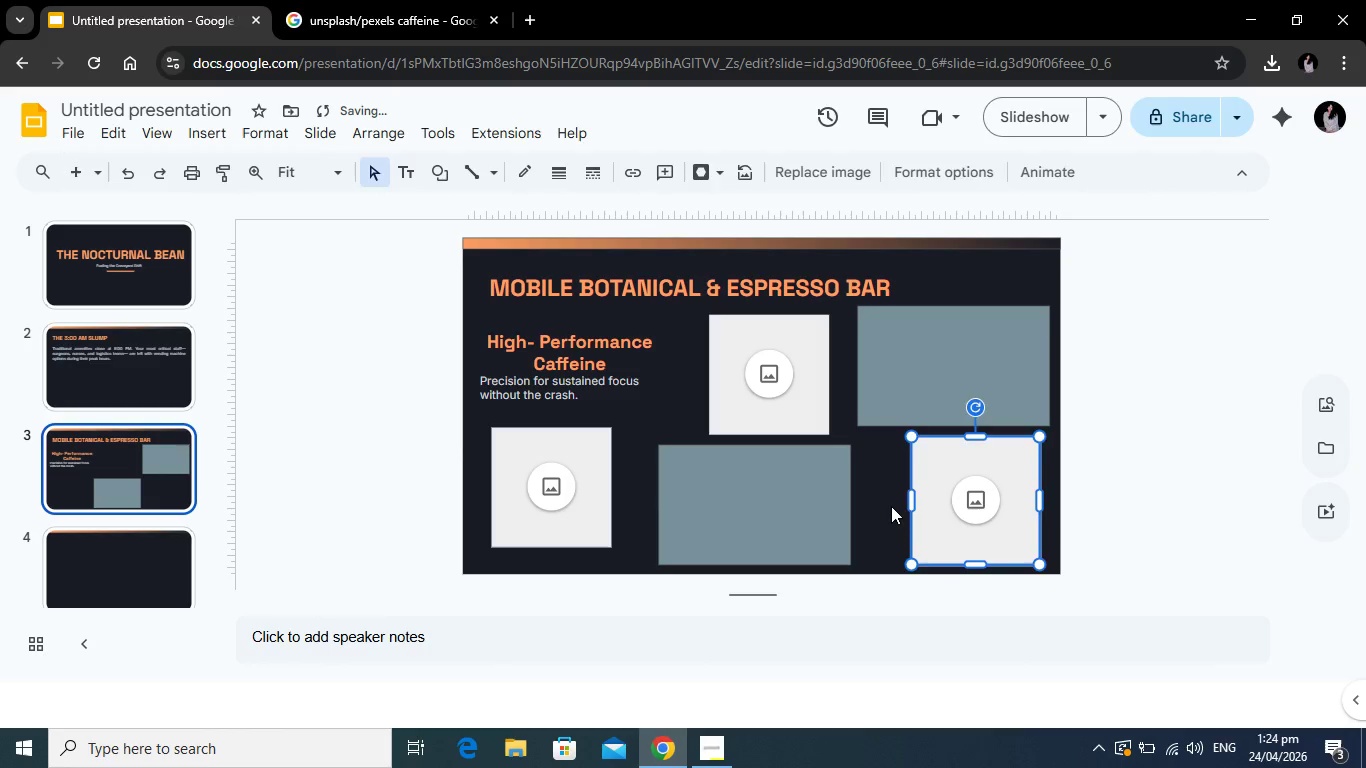 
left_click([893, 506])
 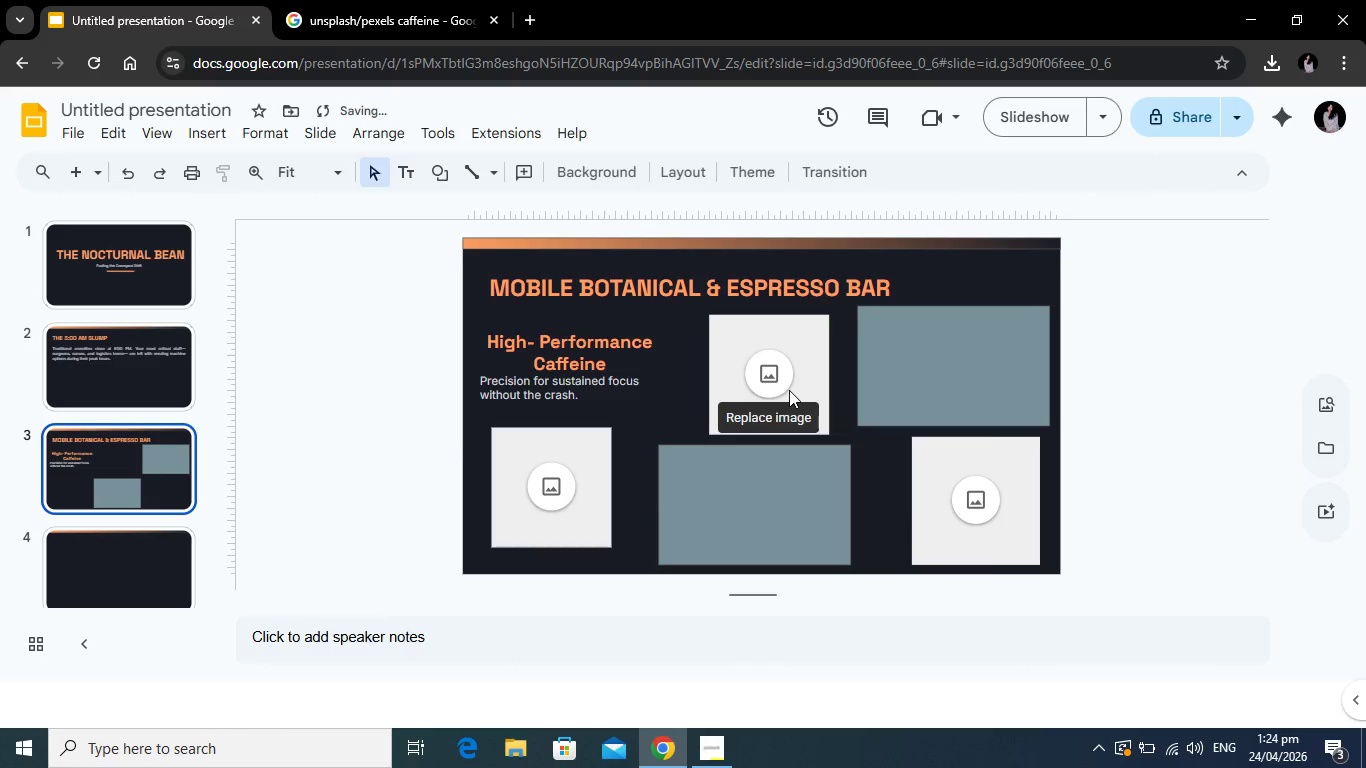 
left_click([789, 390])
 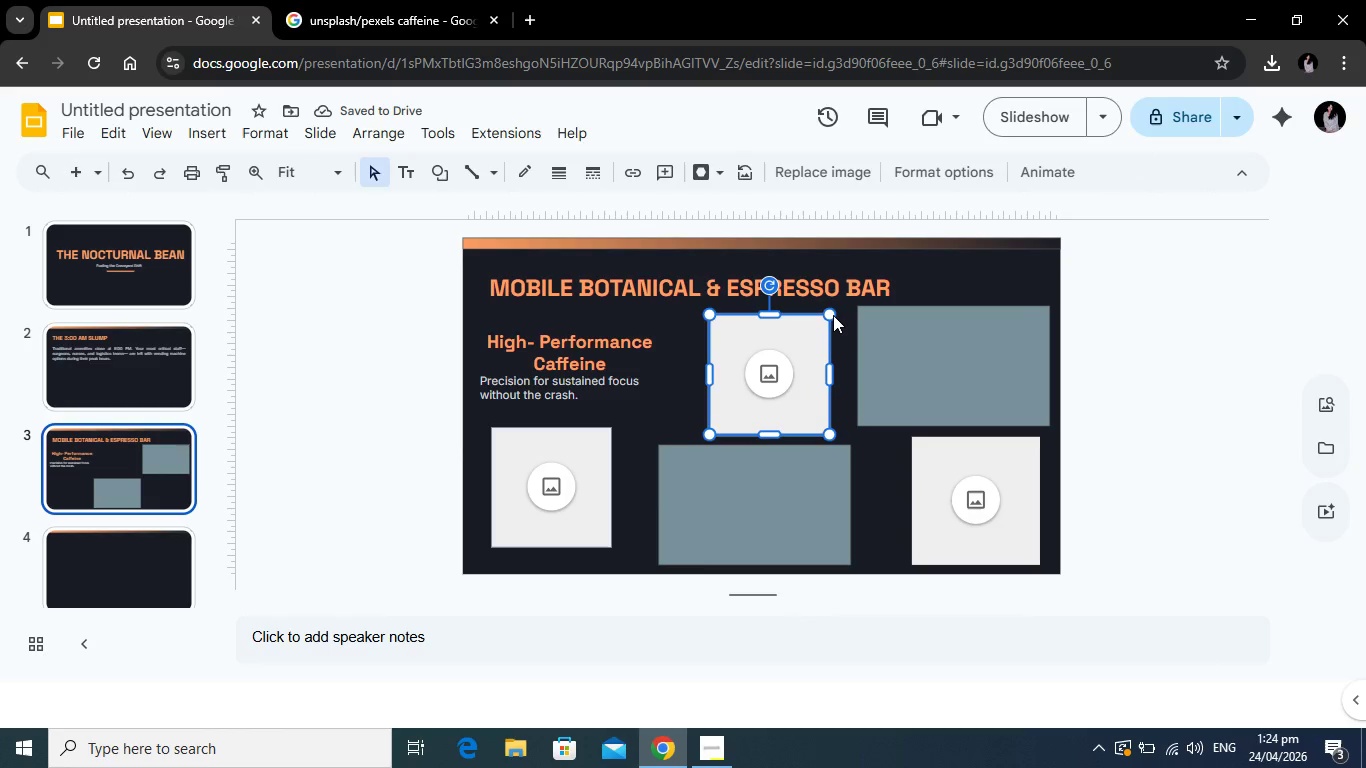 
left_click([833, 315])
 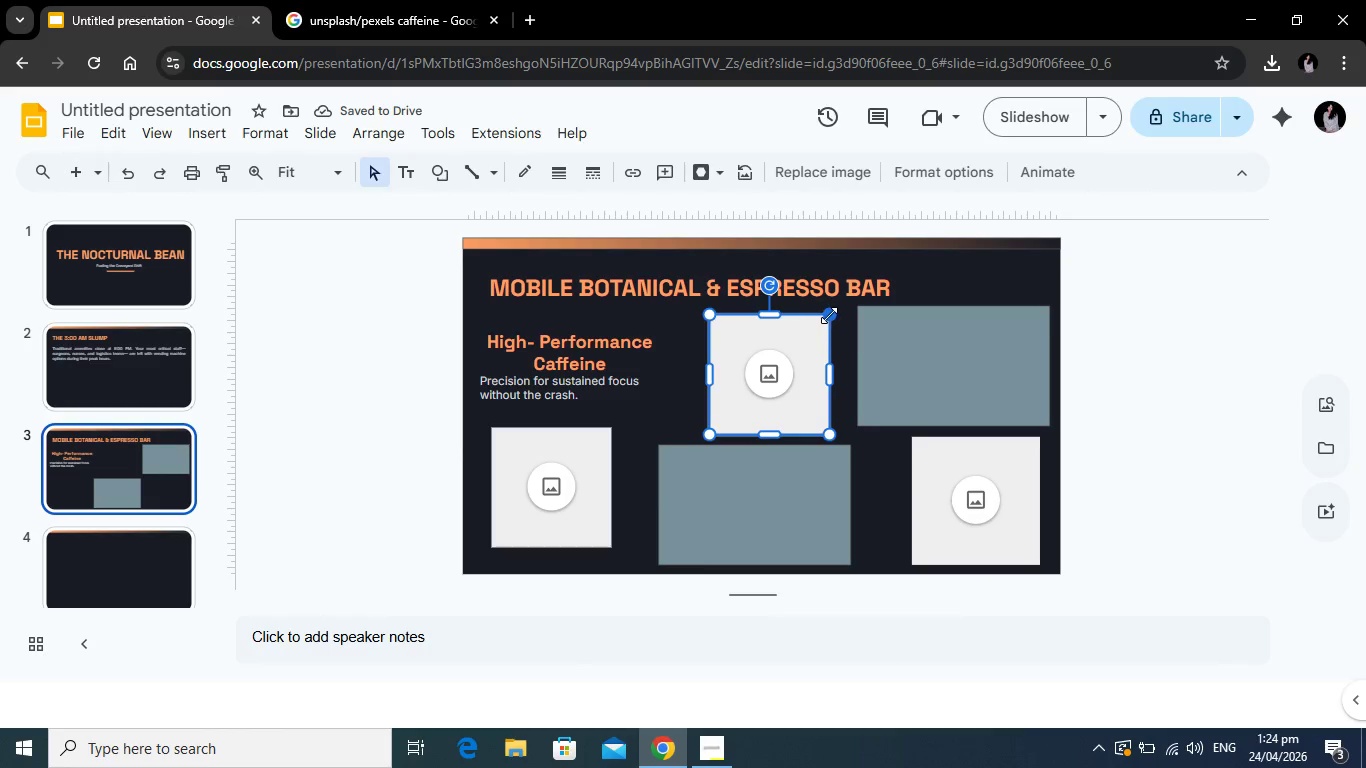 
left_click_drag(start_coordinate=[829, 315], to_coordinate=[839, 311])
 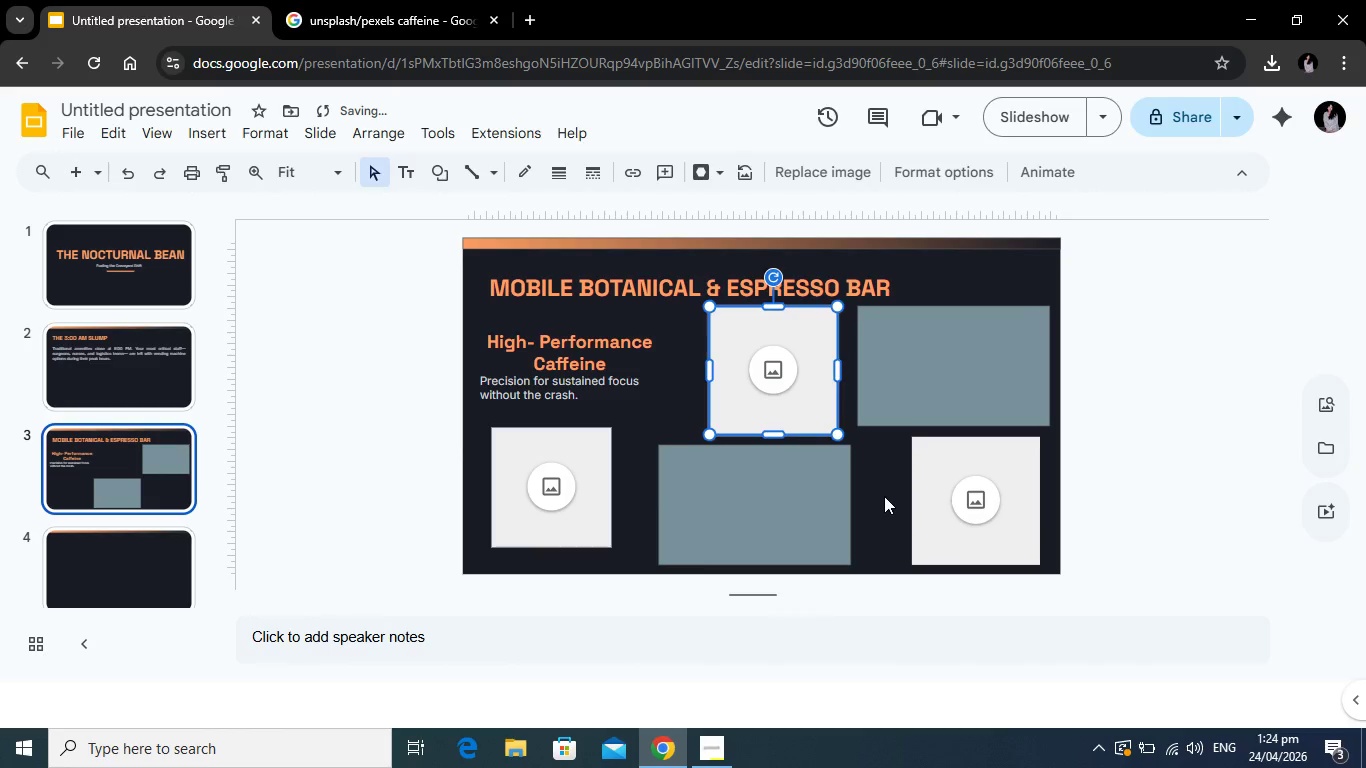 
left_click([884, 496])
 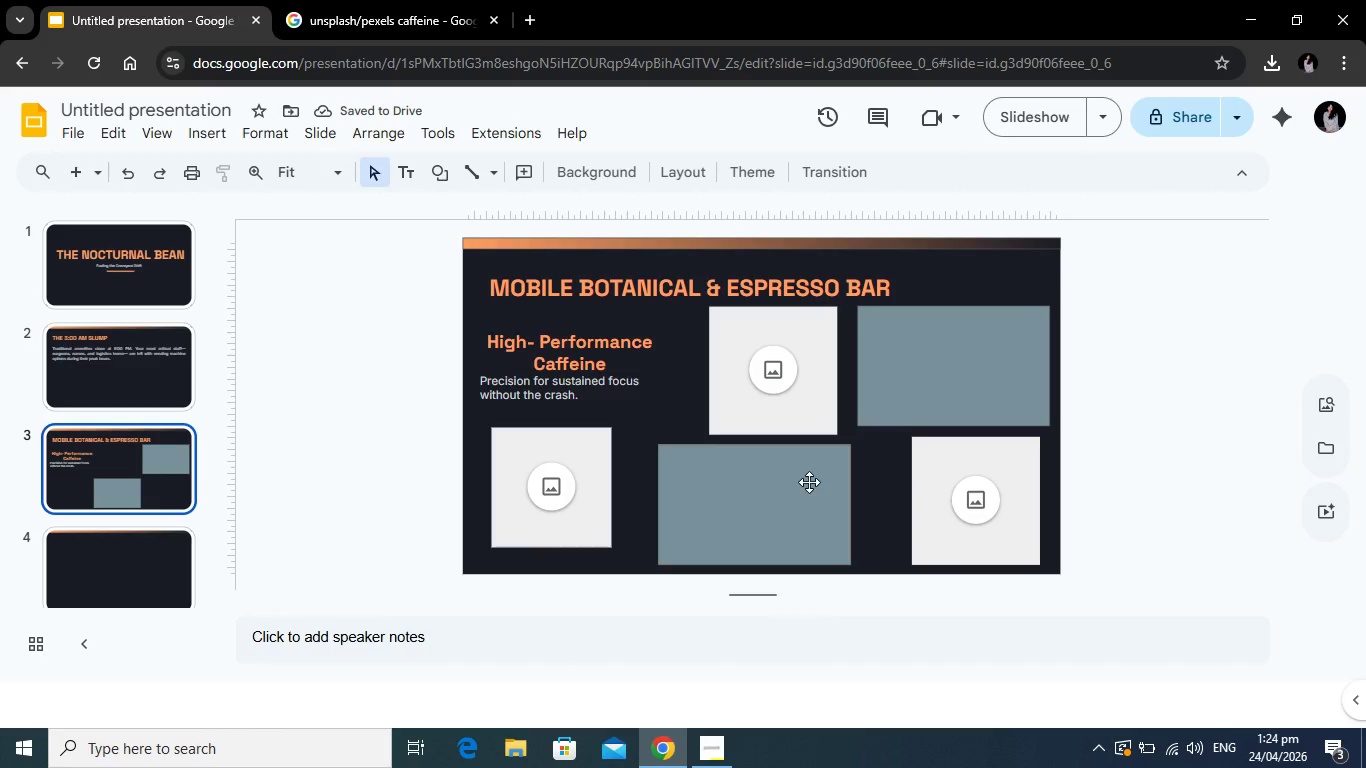 
left_click([792, 471])
 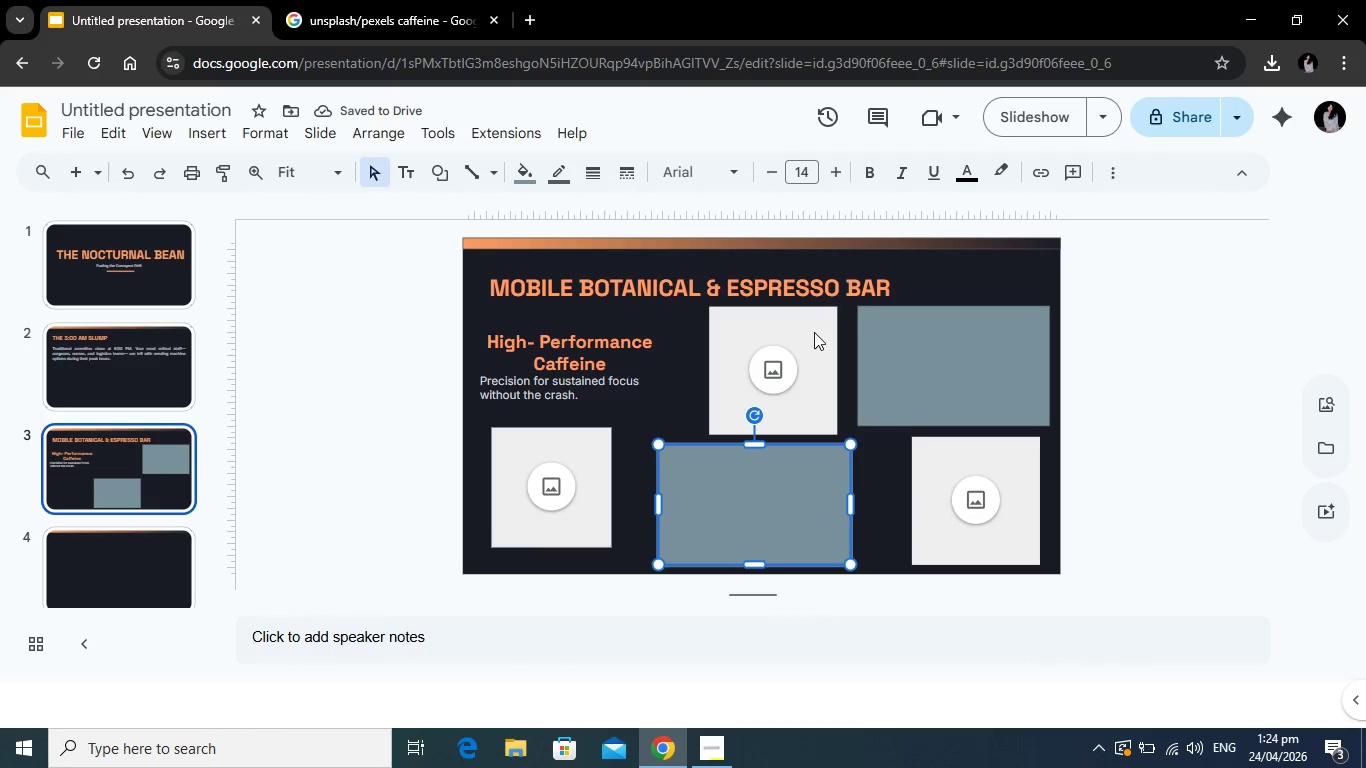 
left_click([814, 331])
 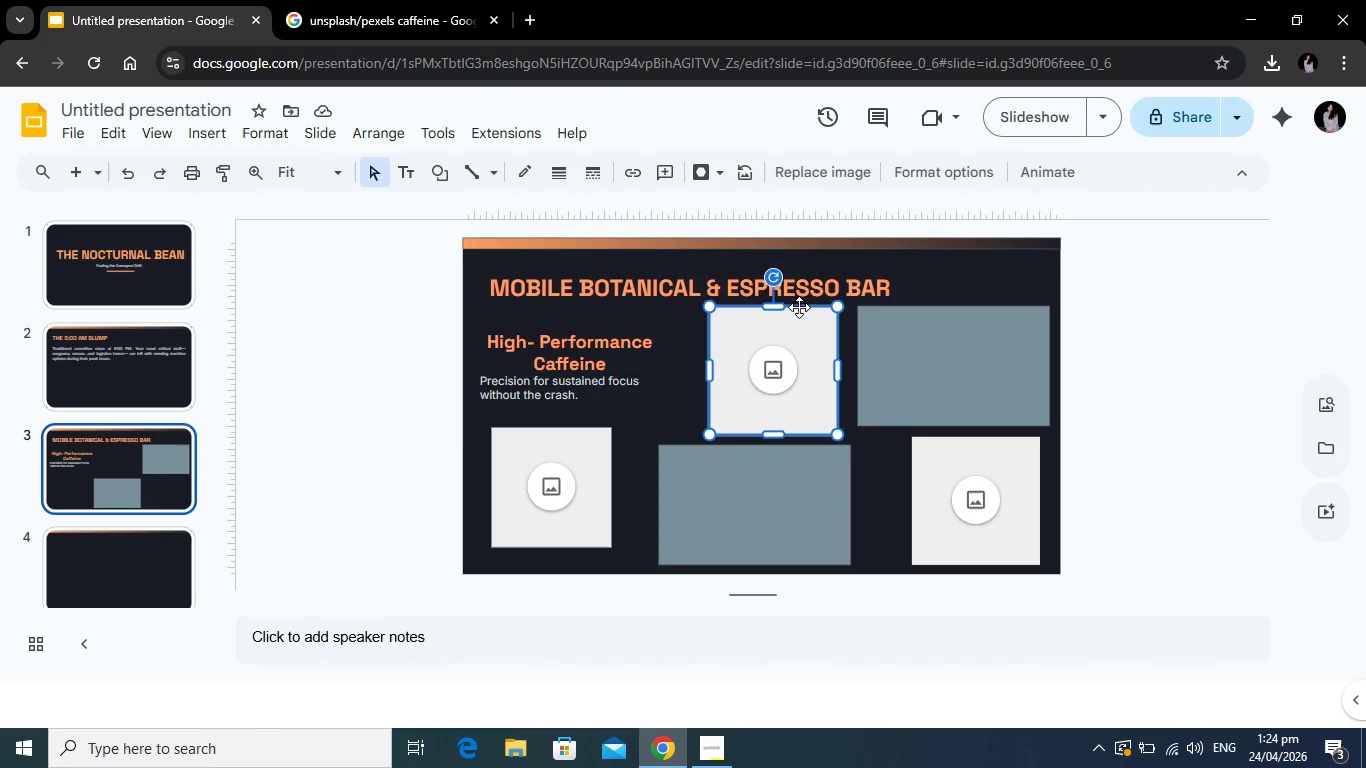 
left_click_drag(start_coordinate=[799, 307], to_coordinate=[783, 312])
 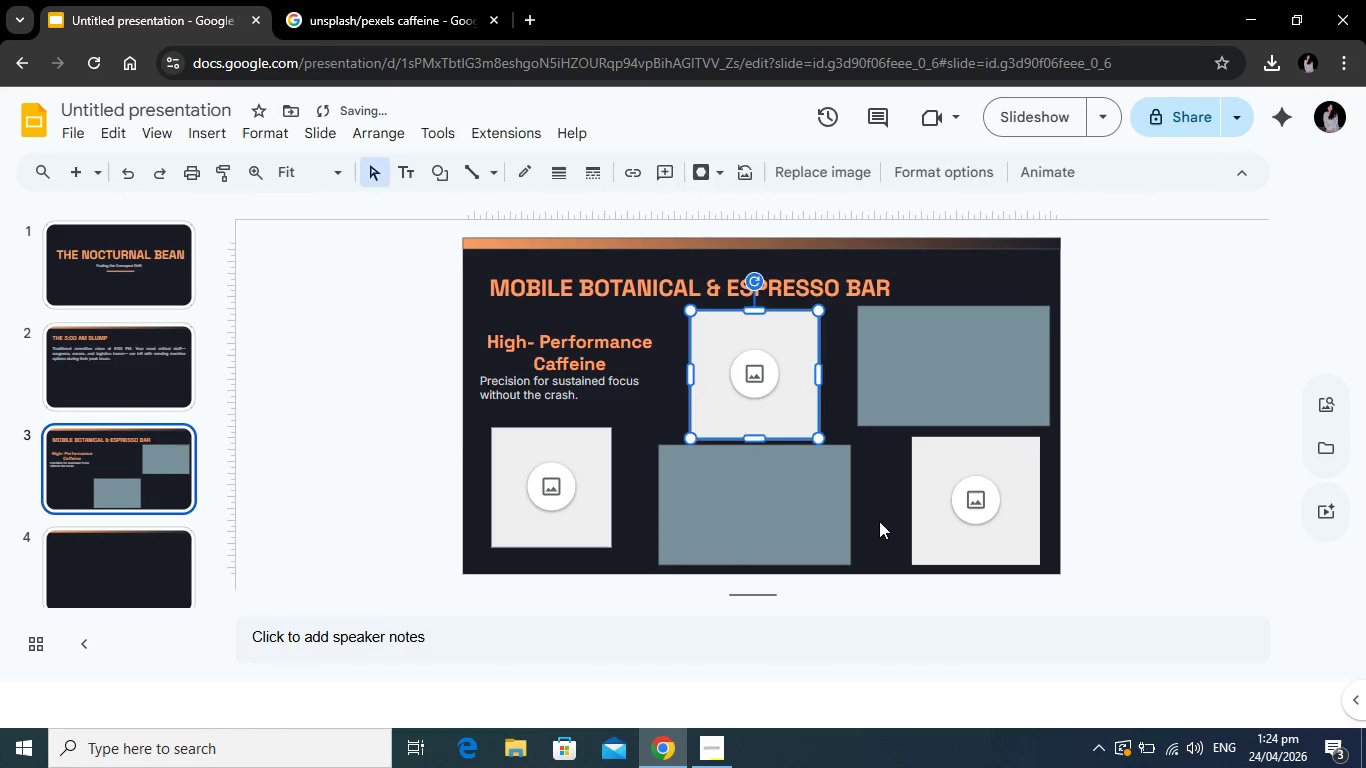 
left_click([879, 521])
 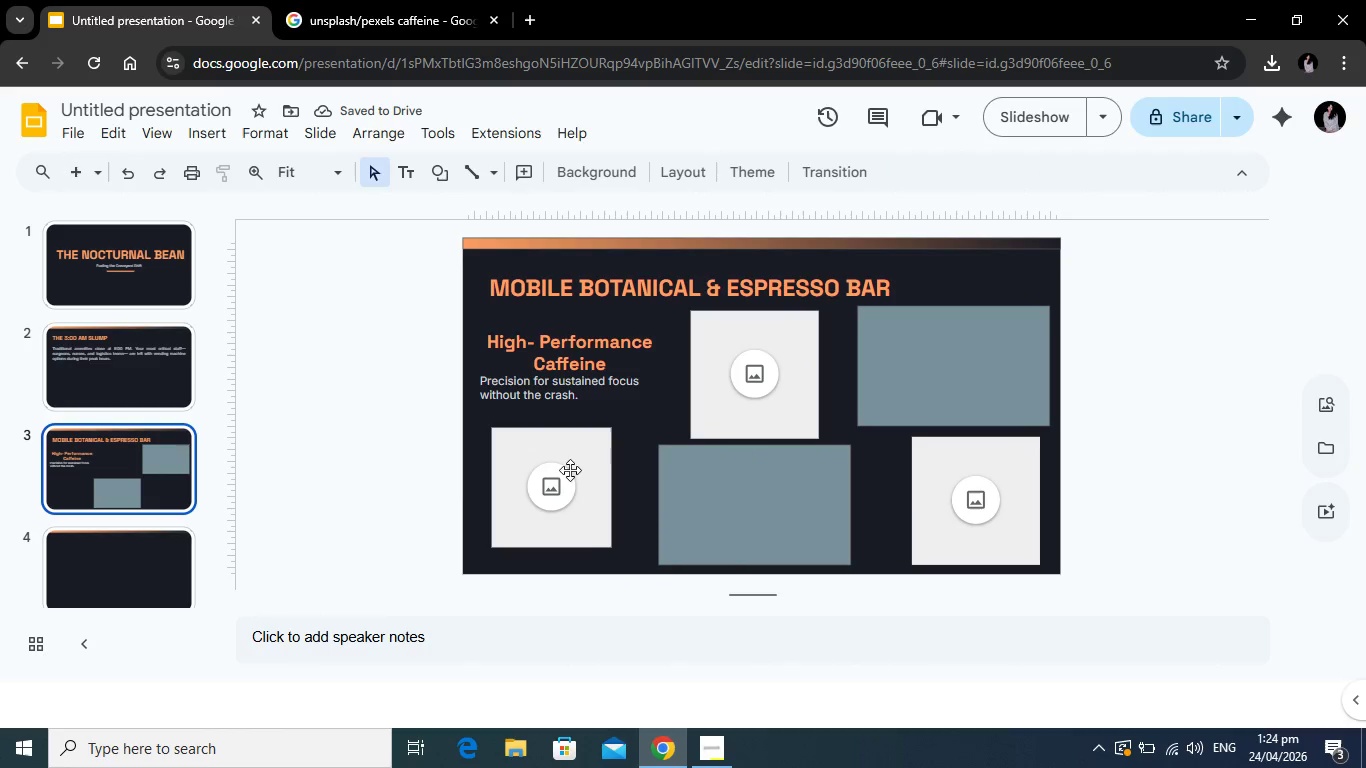 
left_click([553, 491])
 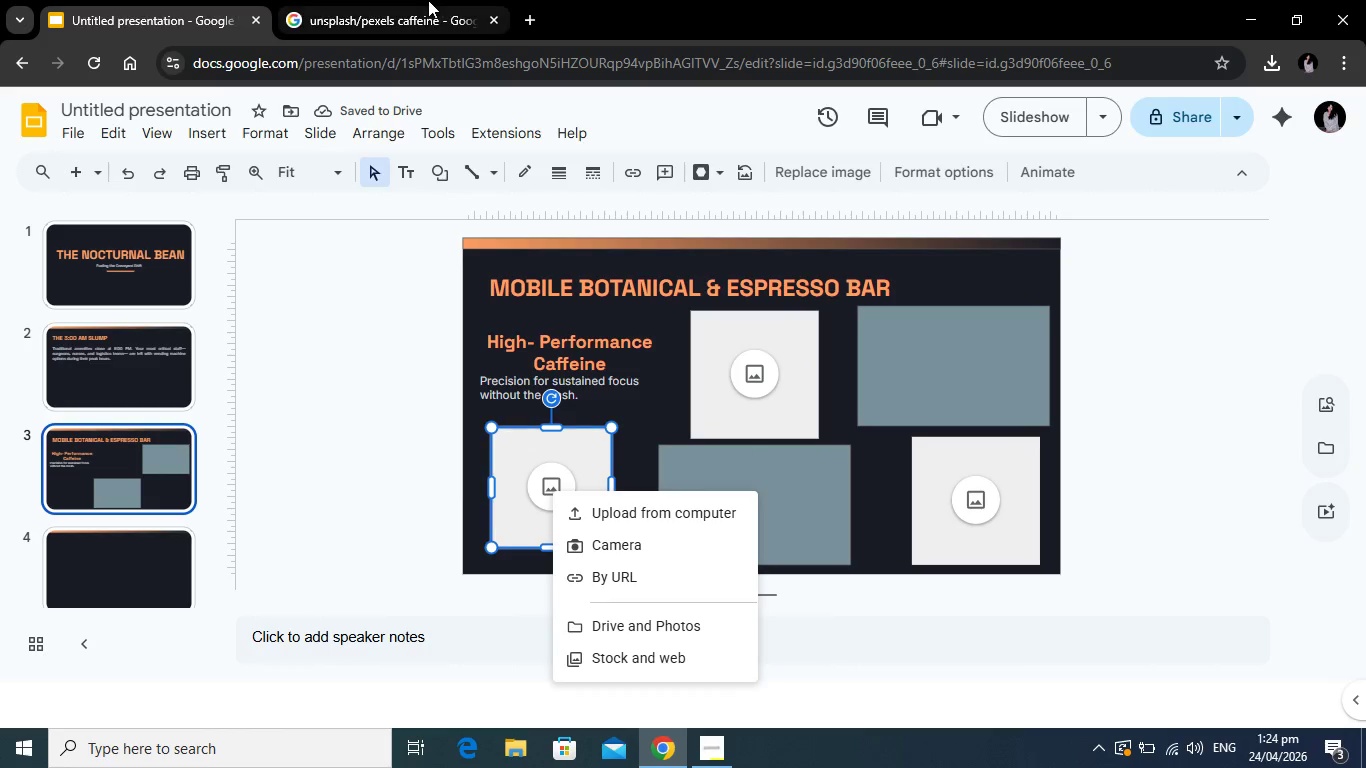 
left_click([422, 0])
 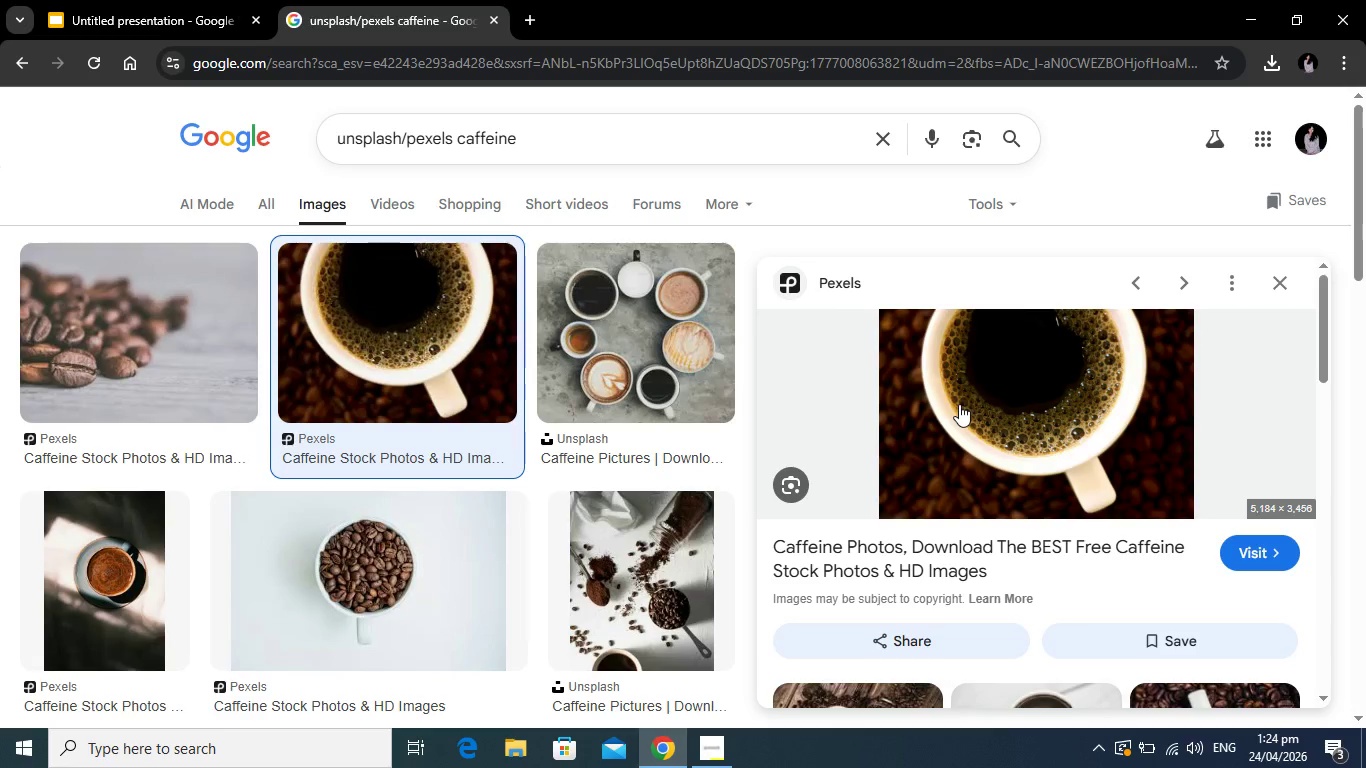 
right_click([959, 404])
 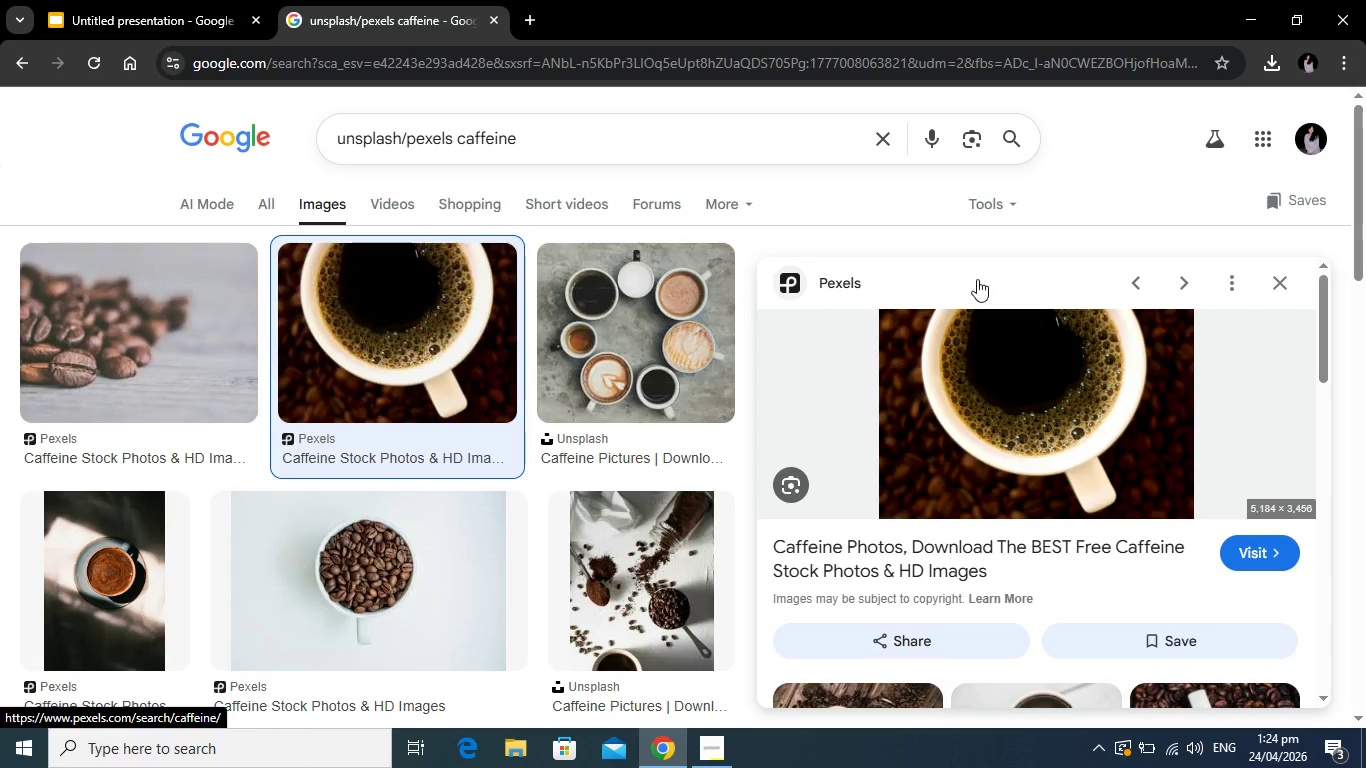 
right_click([978, 397])
 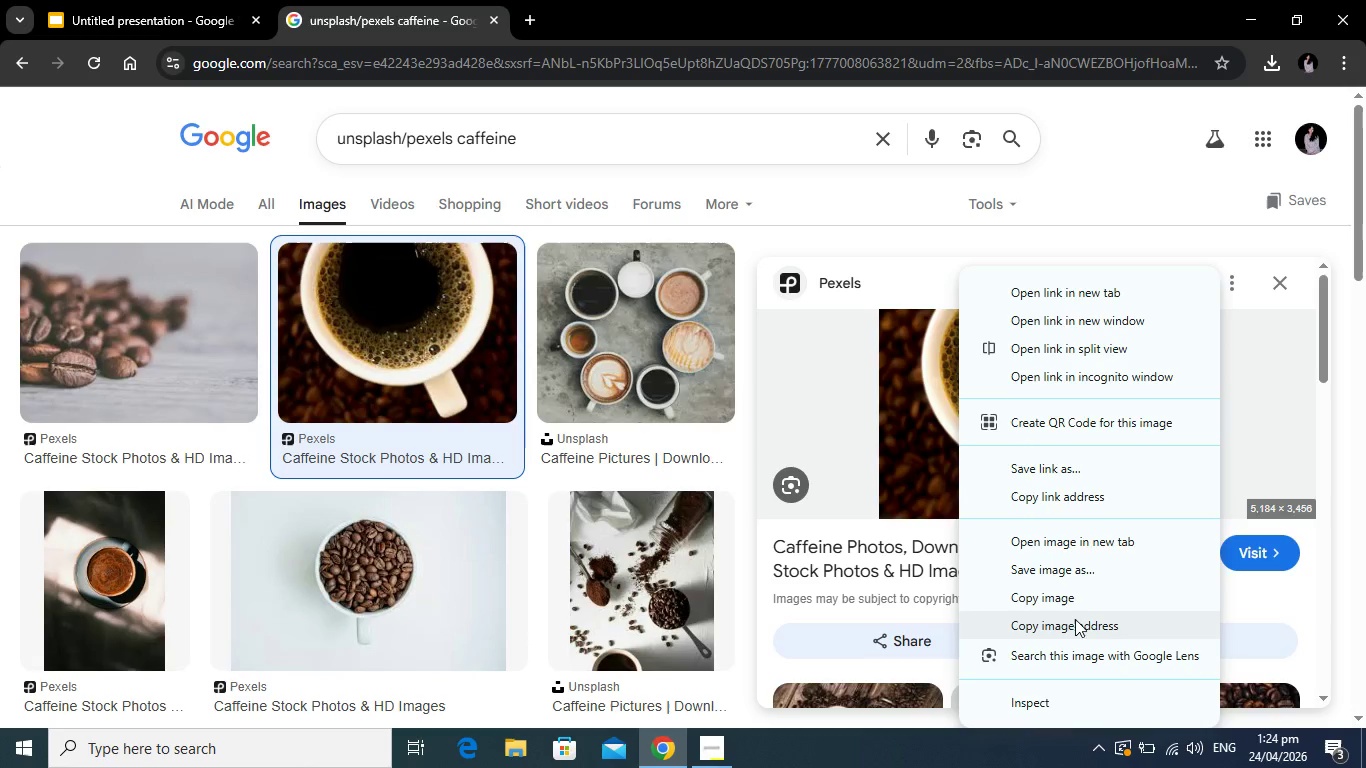 
left_click([1075, 625])
 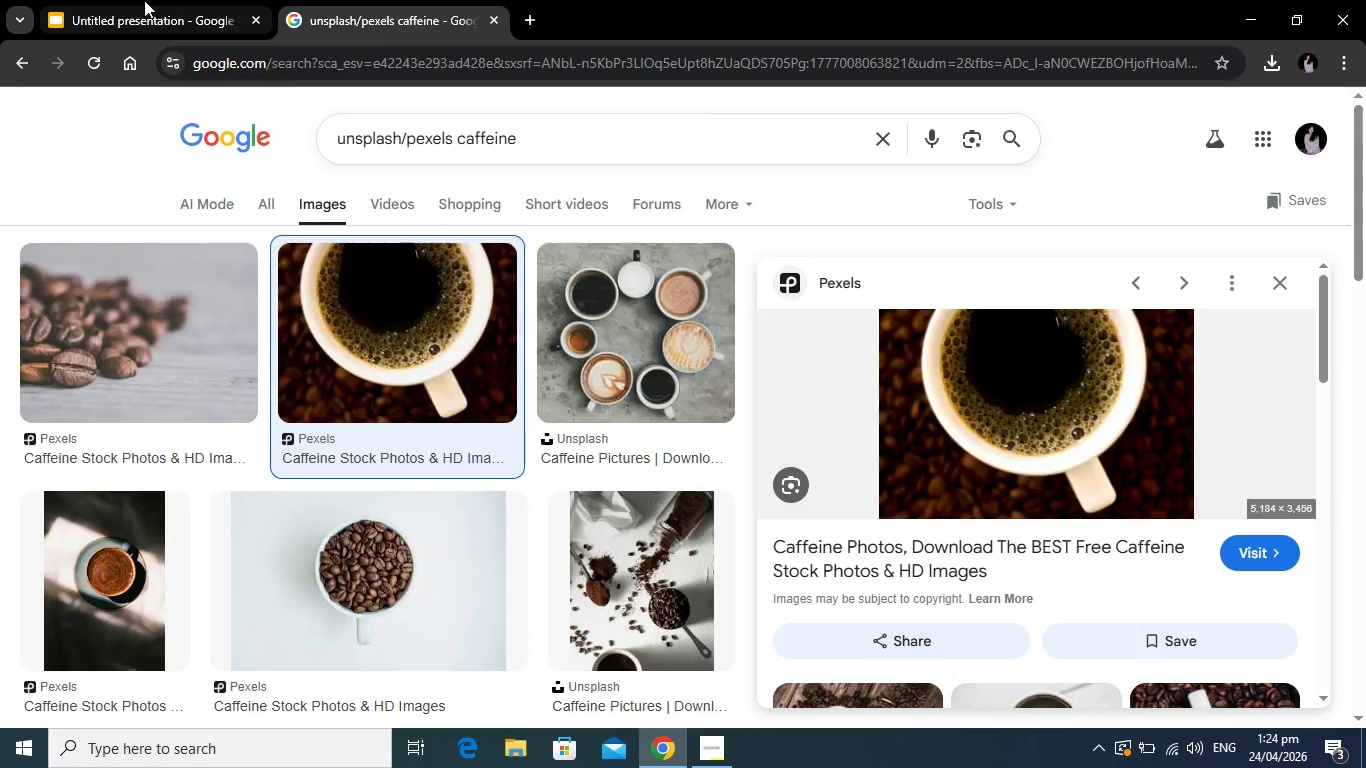 
left_click([144, 0])
 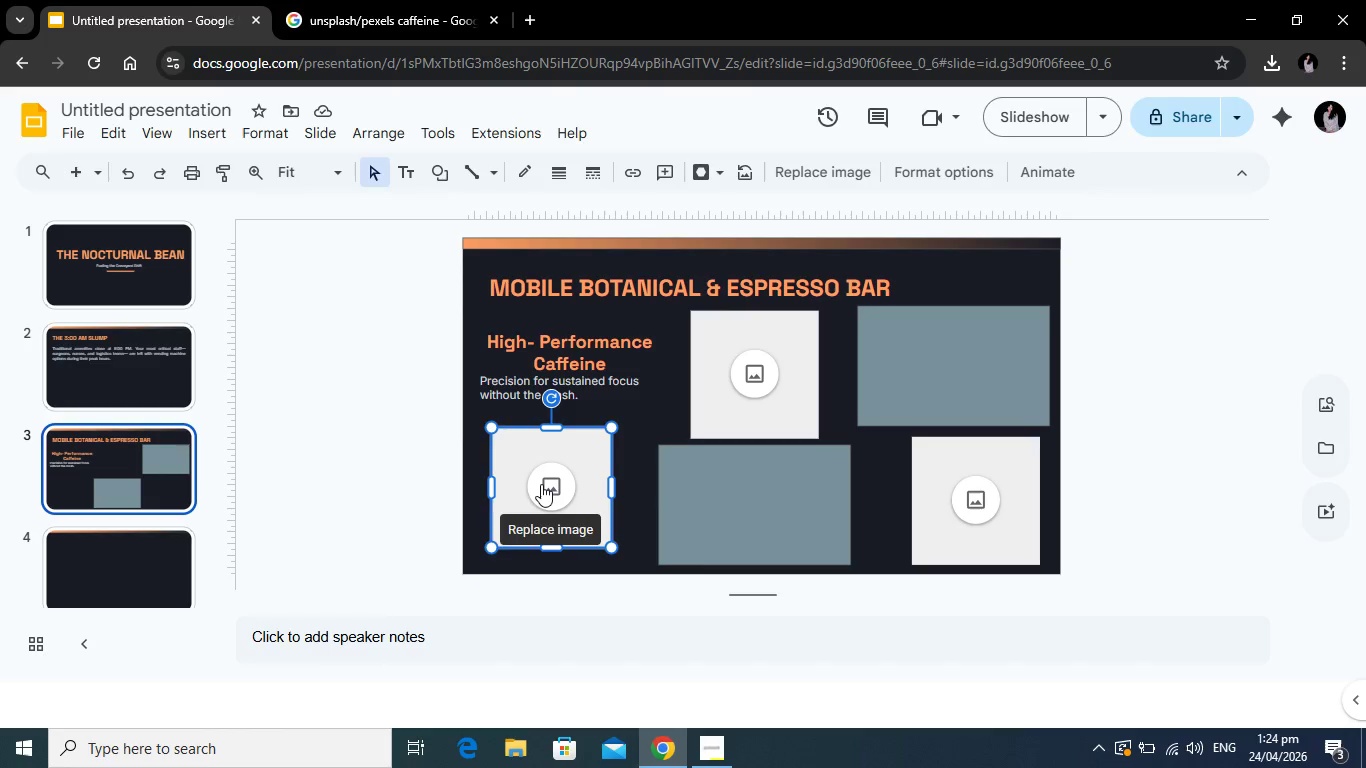 
left_click([541, 484])
 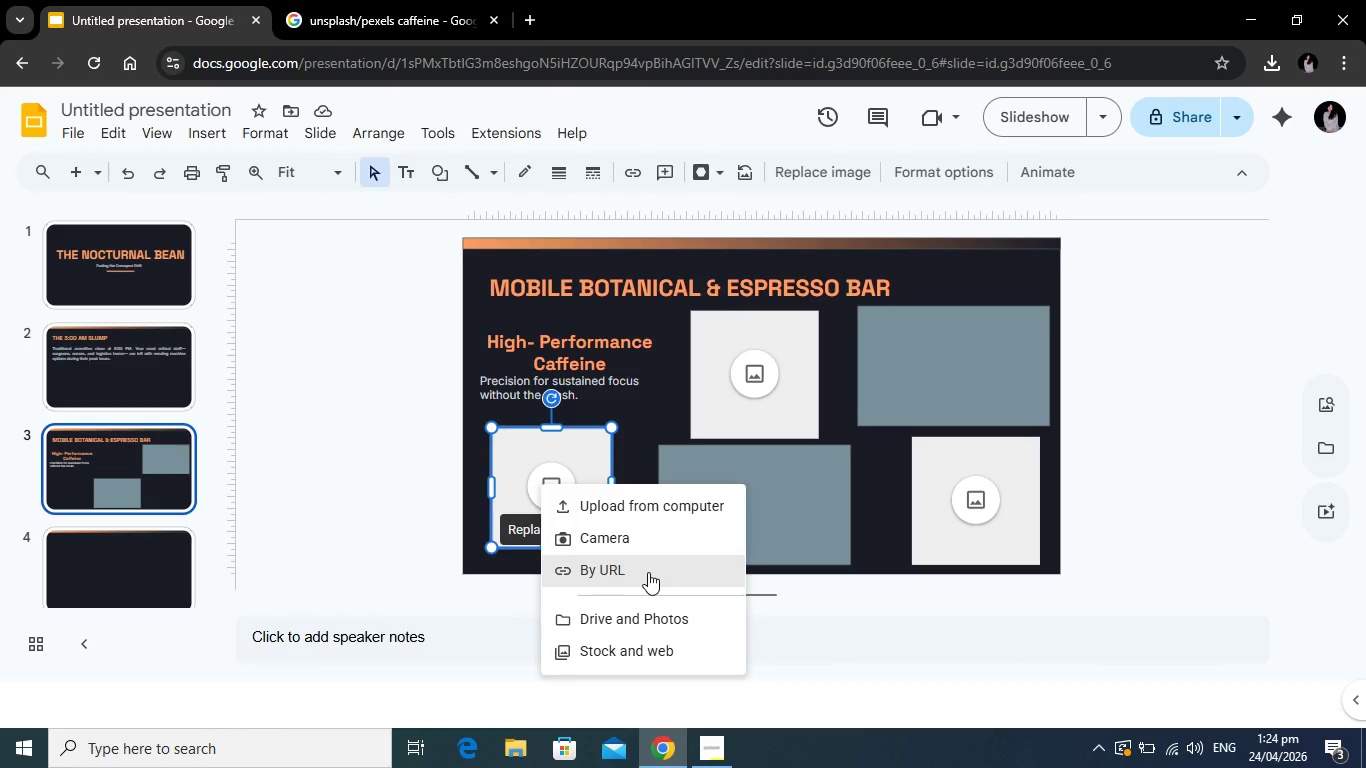 
left_click([648, 572])
 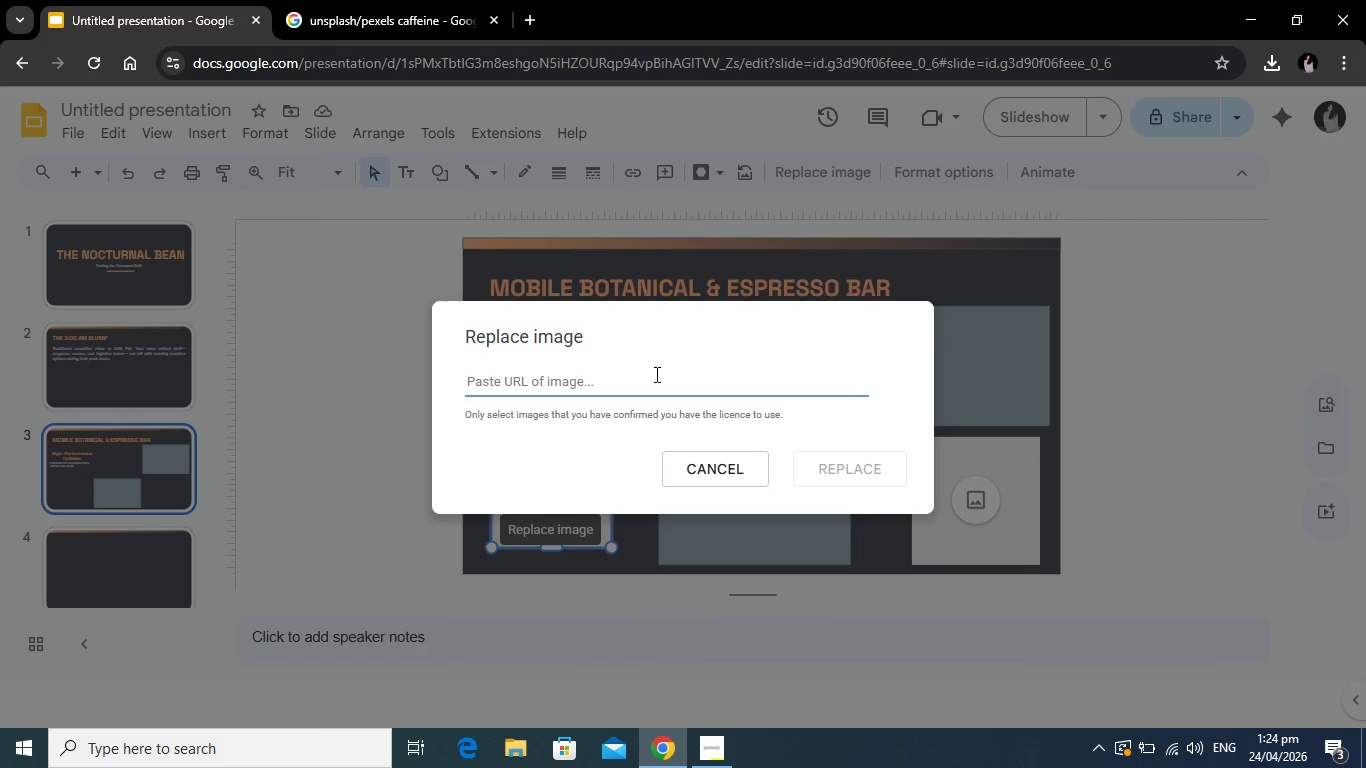 
right_click([655, 374])
 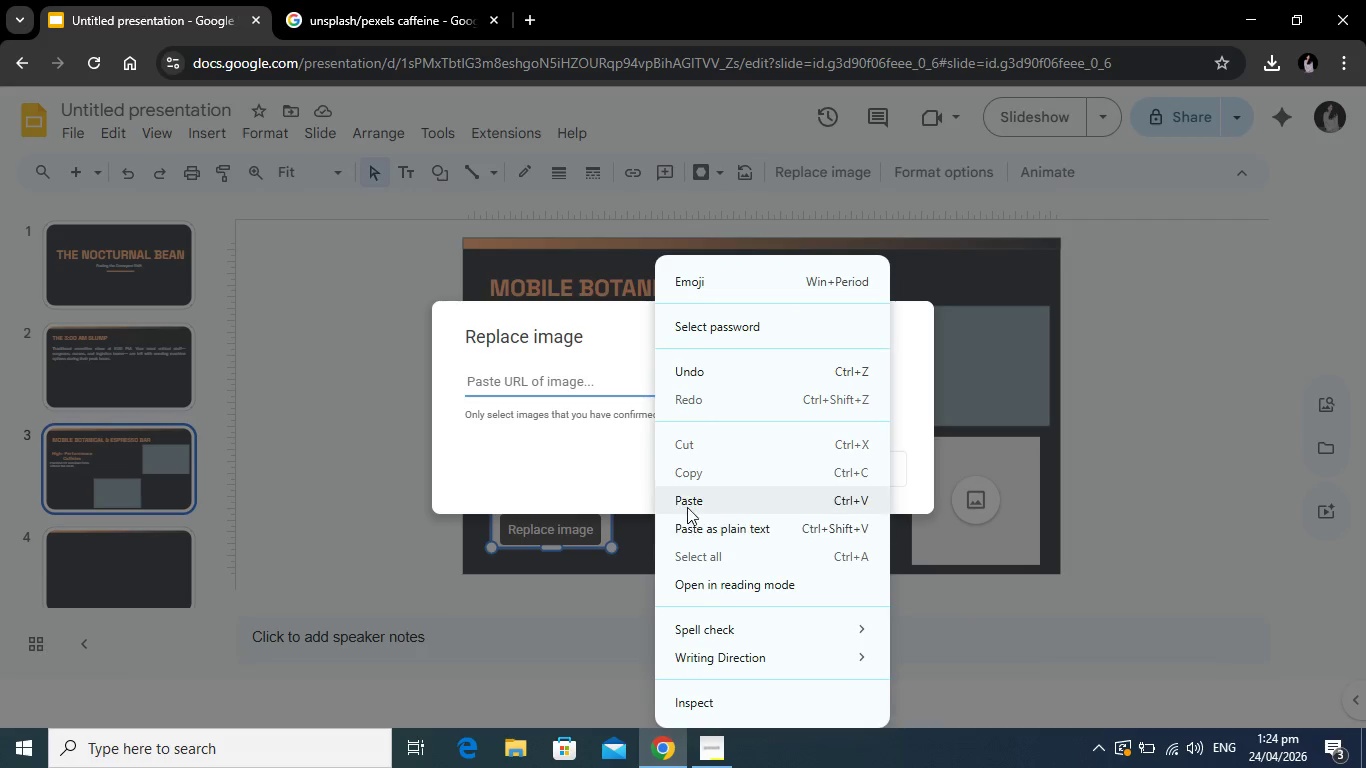 
left_click([687, 507])
 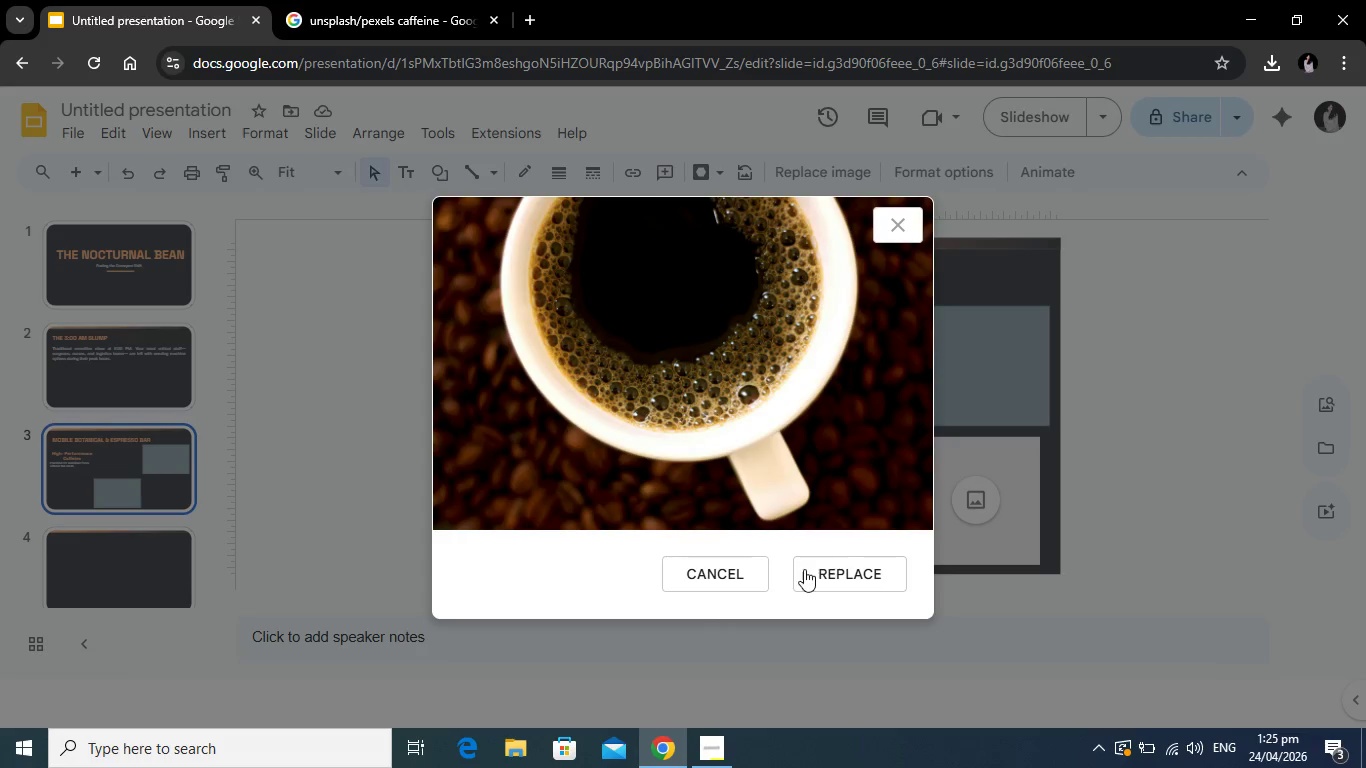 
left_click([819, 572])
 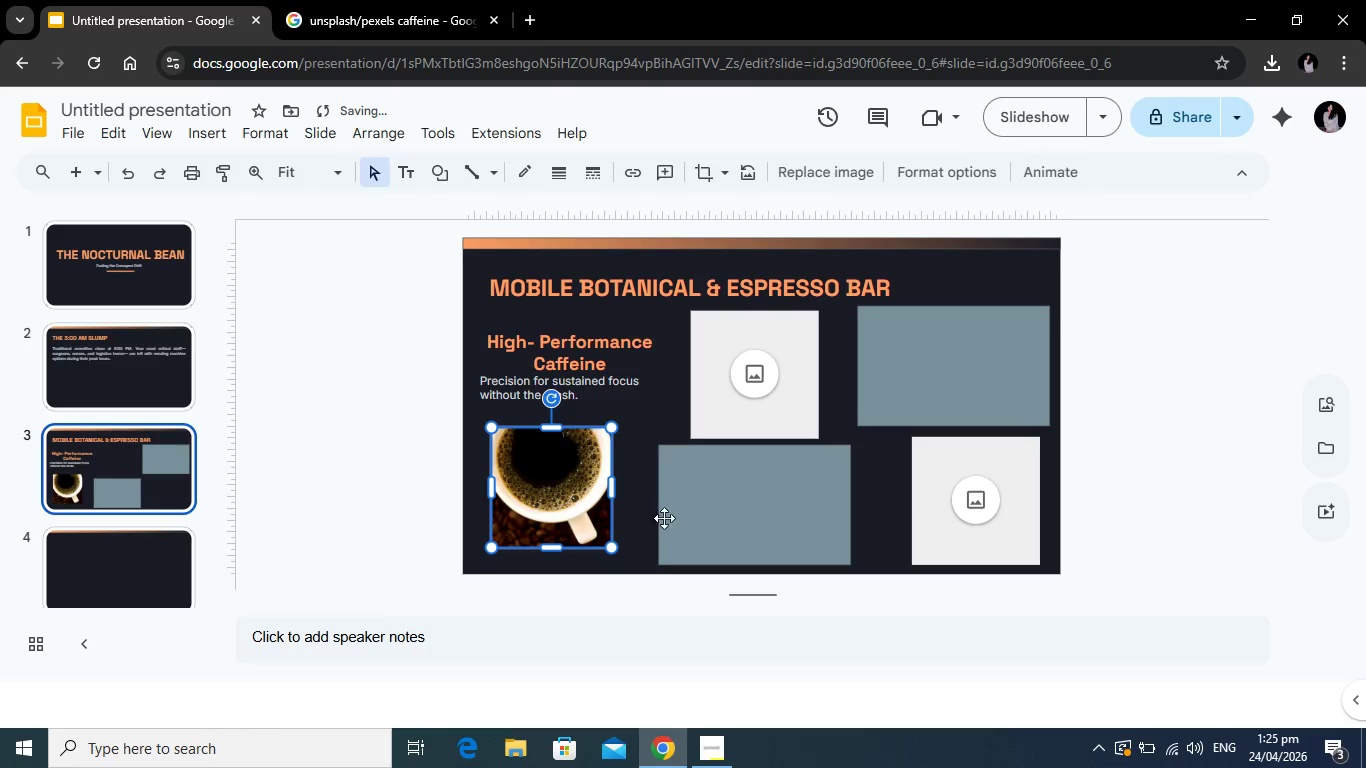 
left_click([647, 531])
 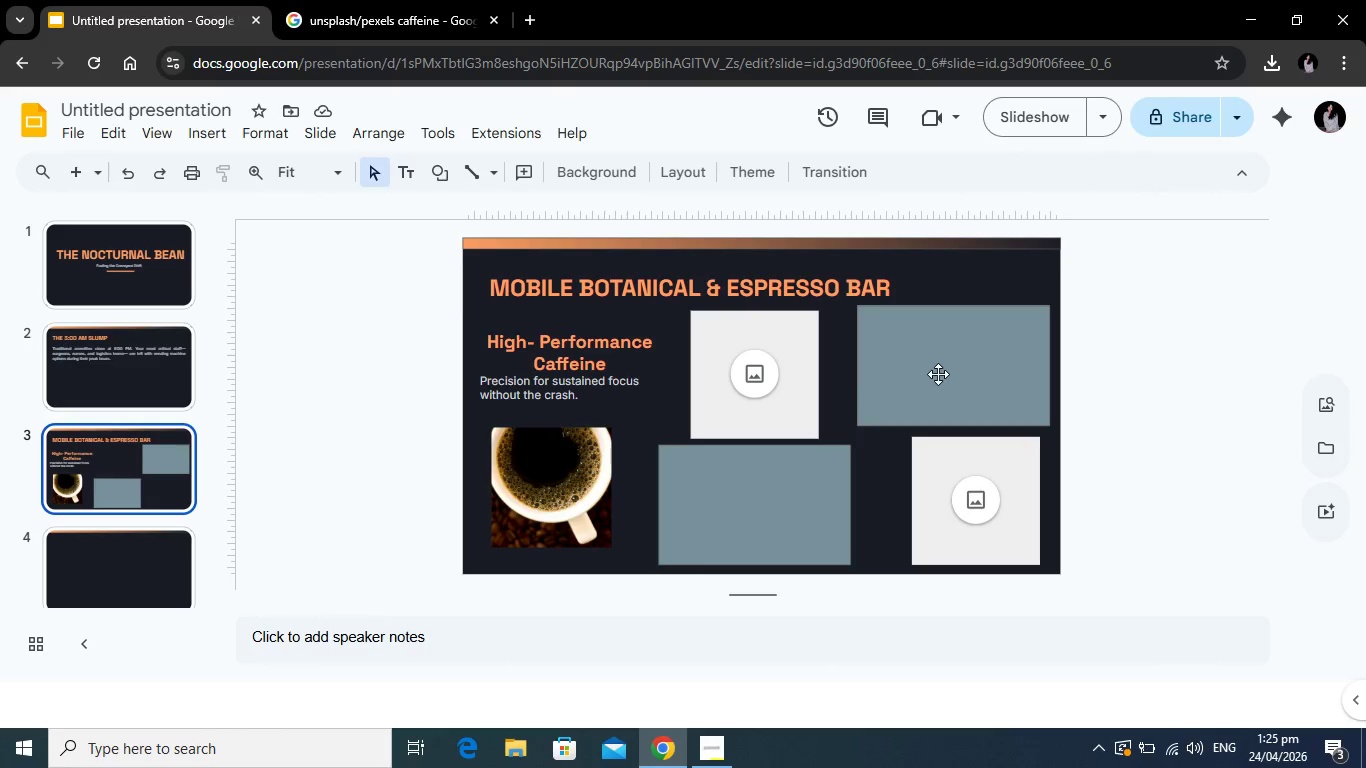 
wait(5.08)
 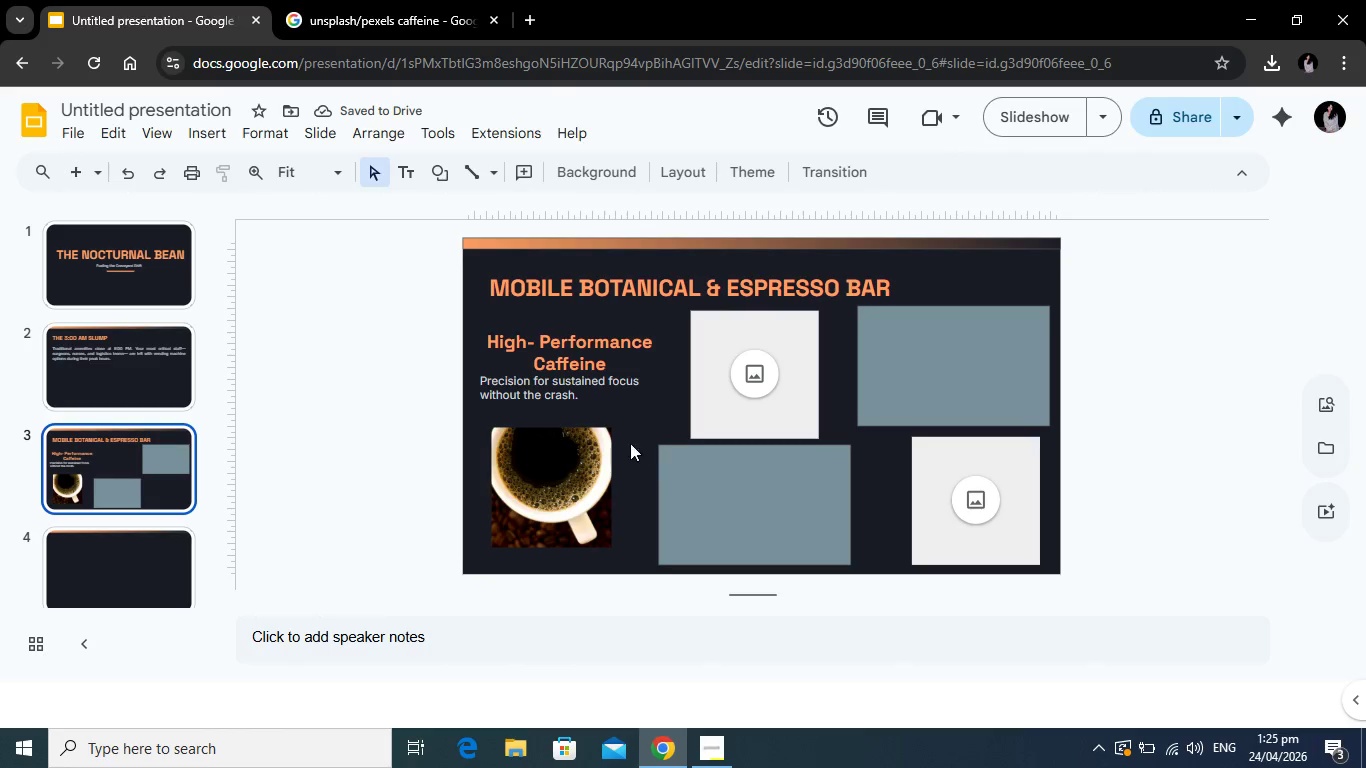 
left_click([814, 511])
 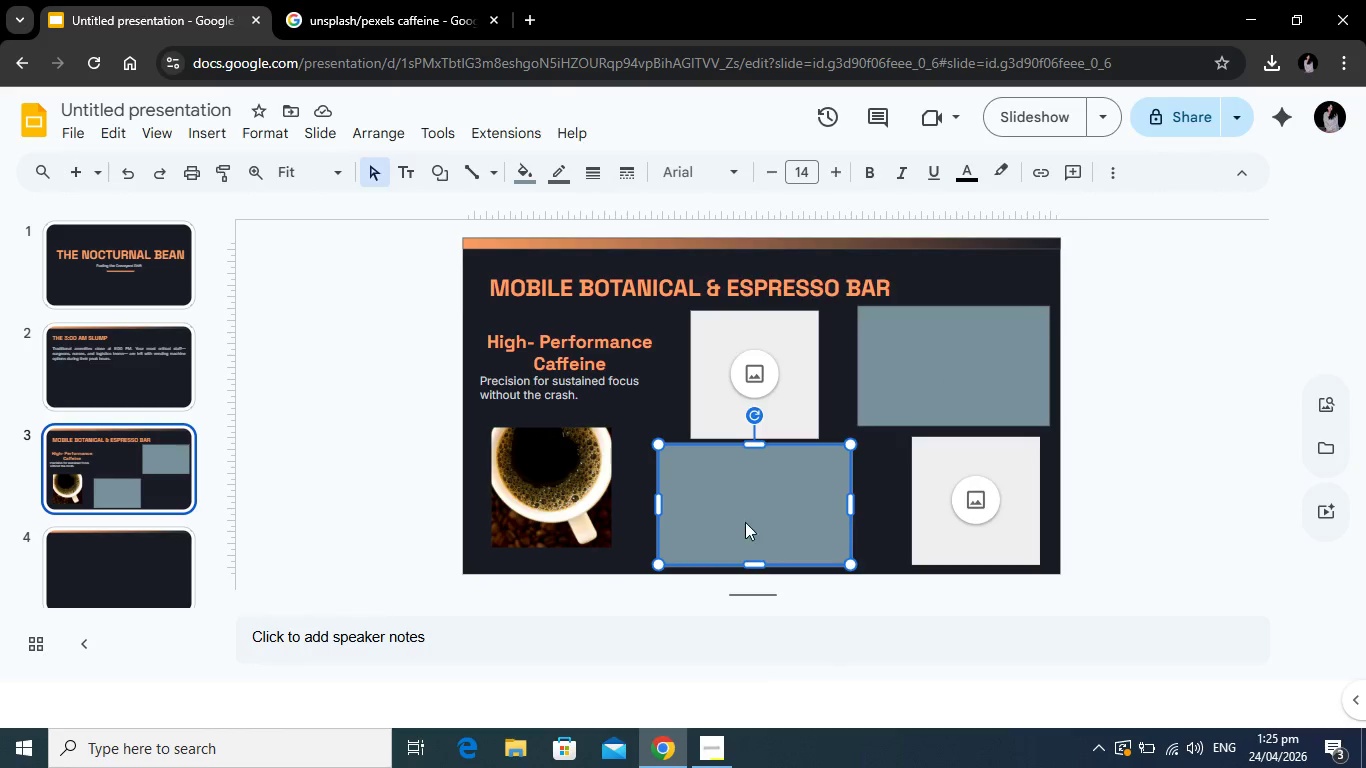 
right_click([745, 522])
 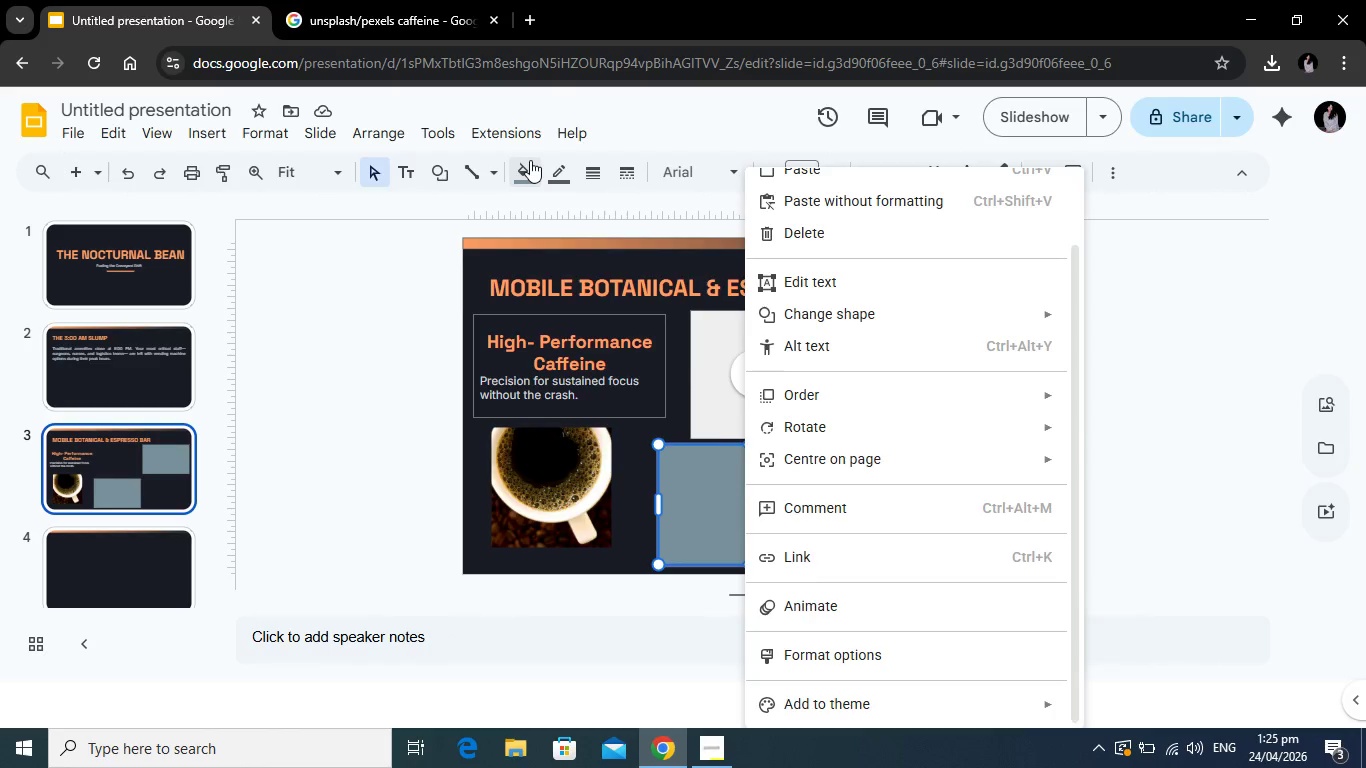 
left_click([530, 160])
 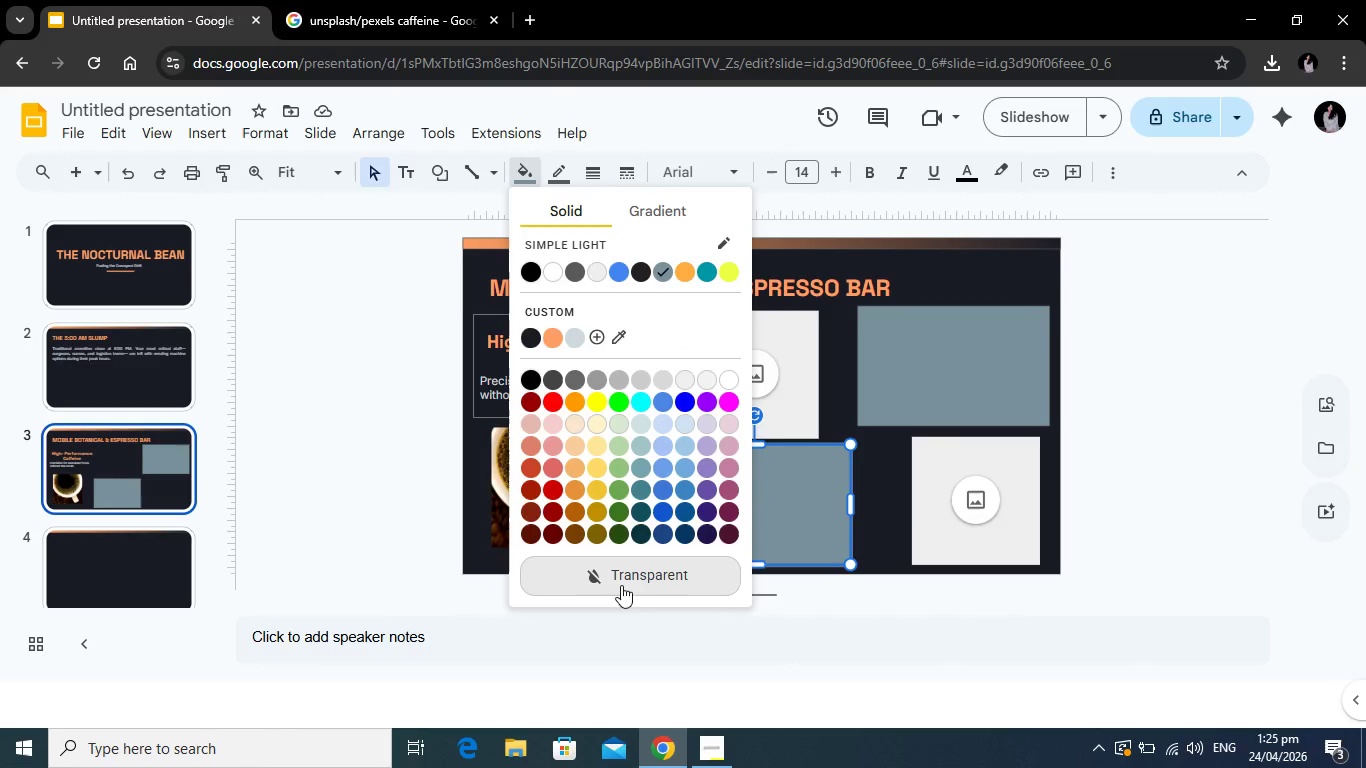 
left_click([621, 585])
 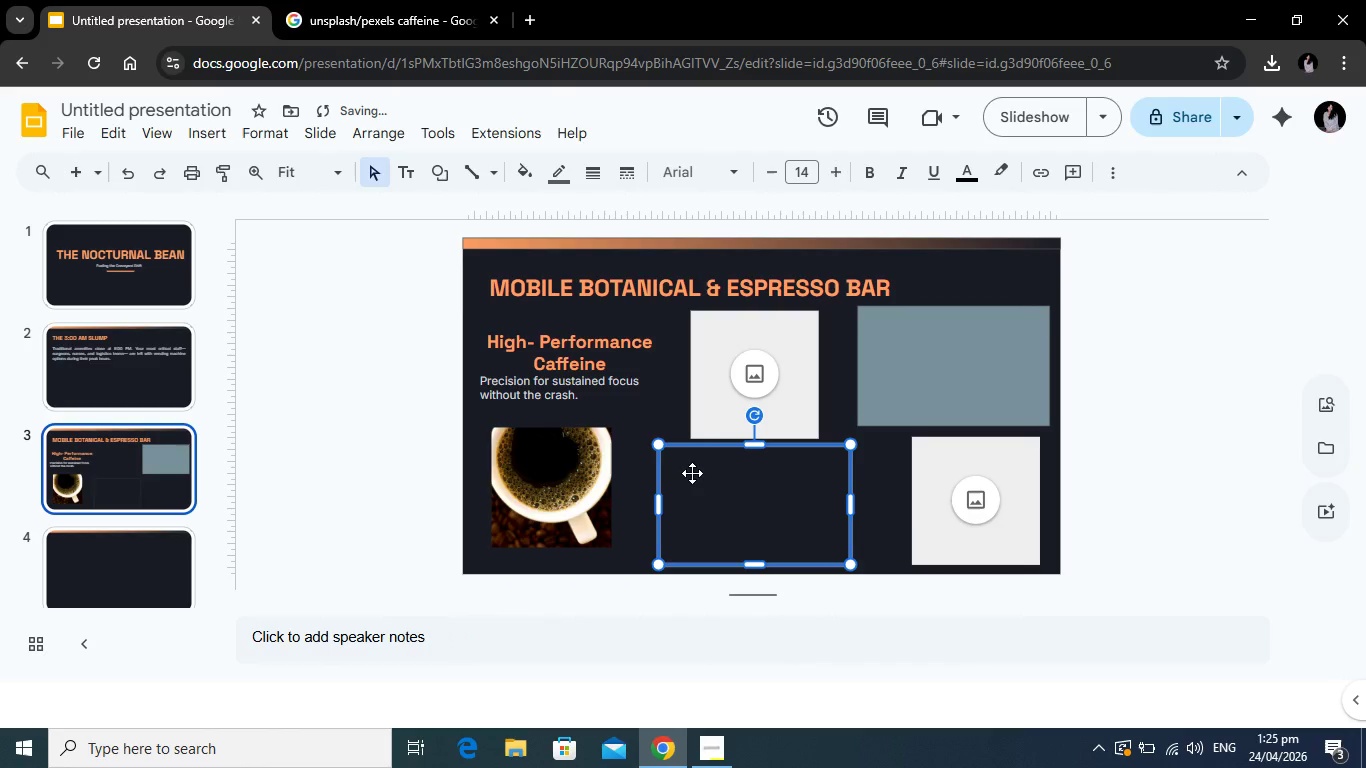 
left_click([692, 473])
 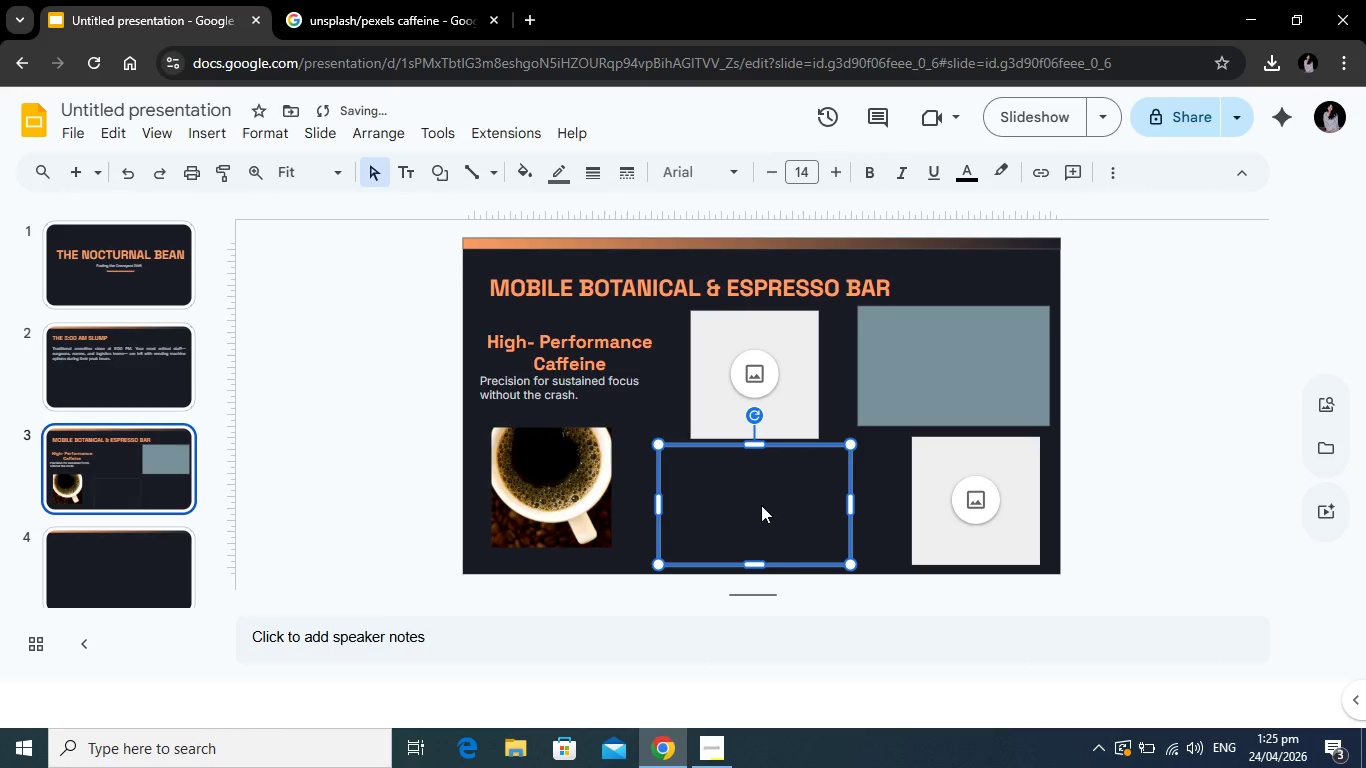 
left_click([761, 505])
 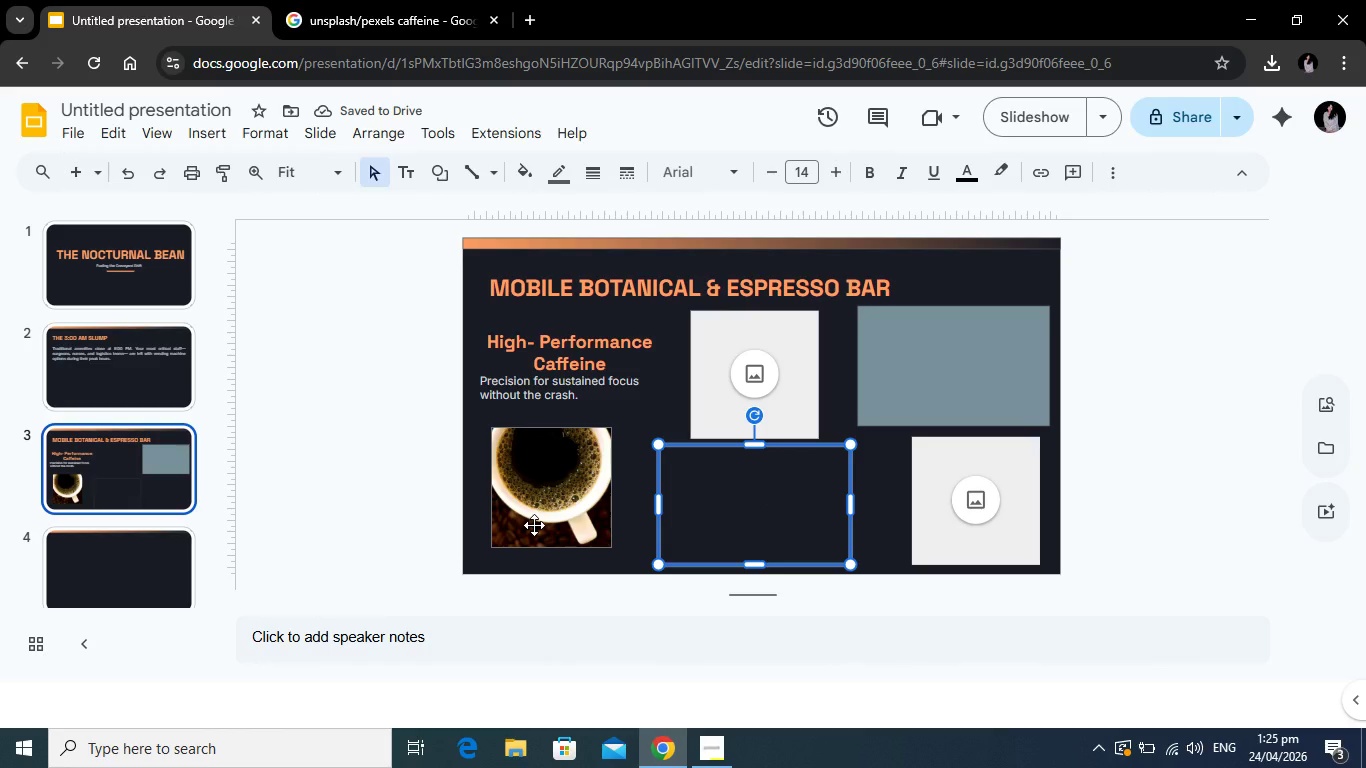 
type(Botanical Calm)
 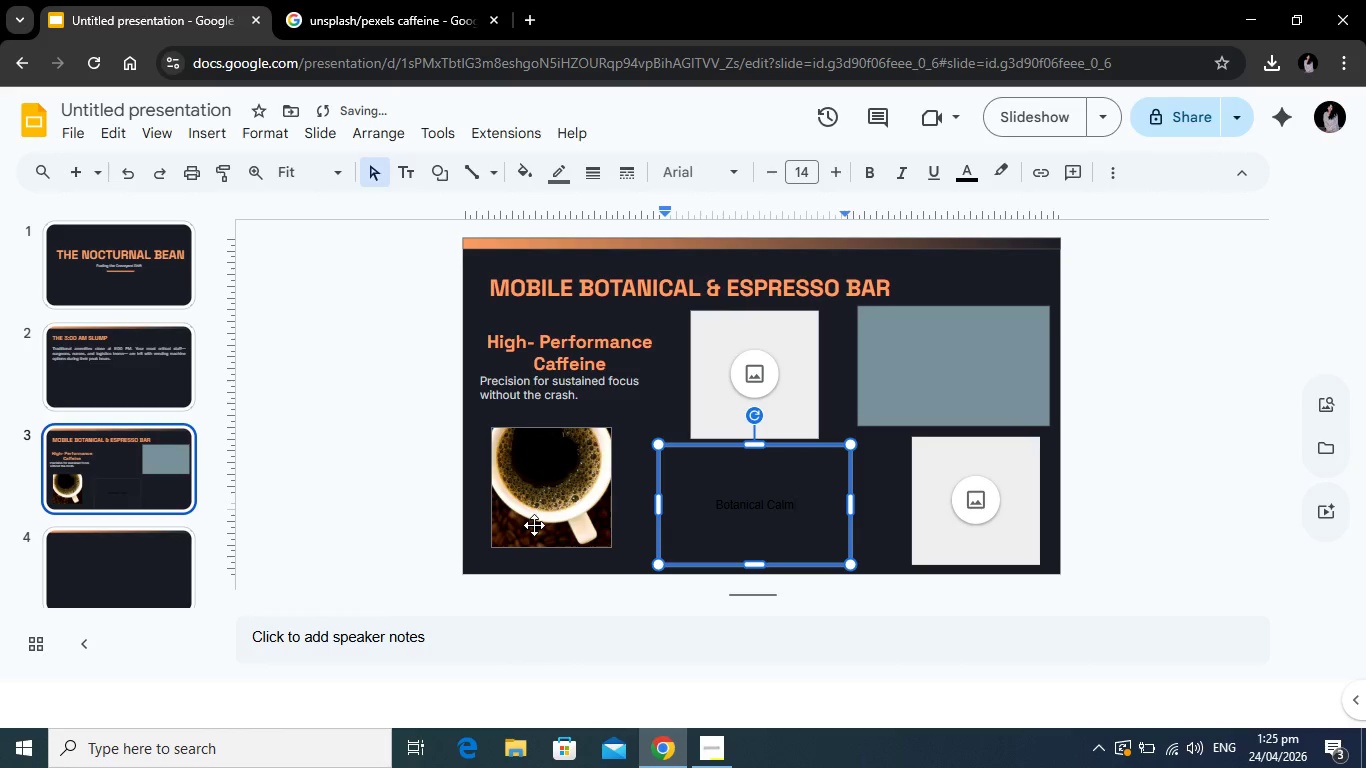 
key(Enter)
 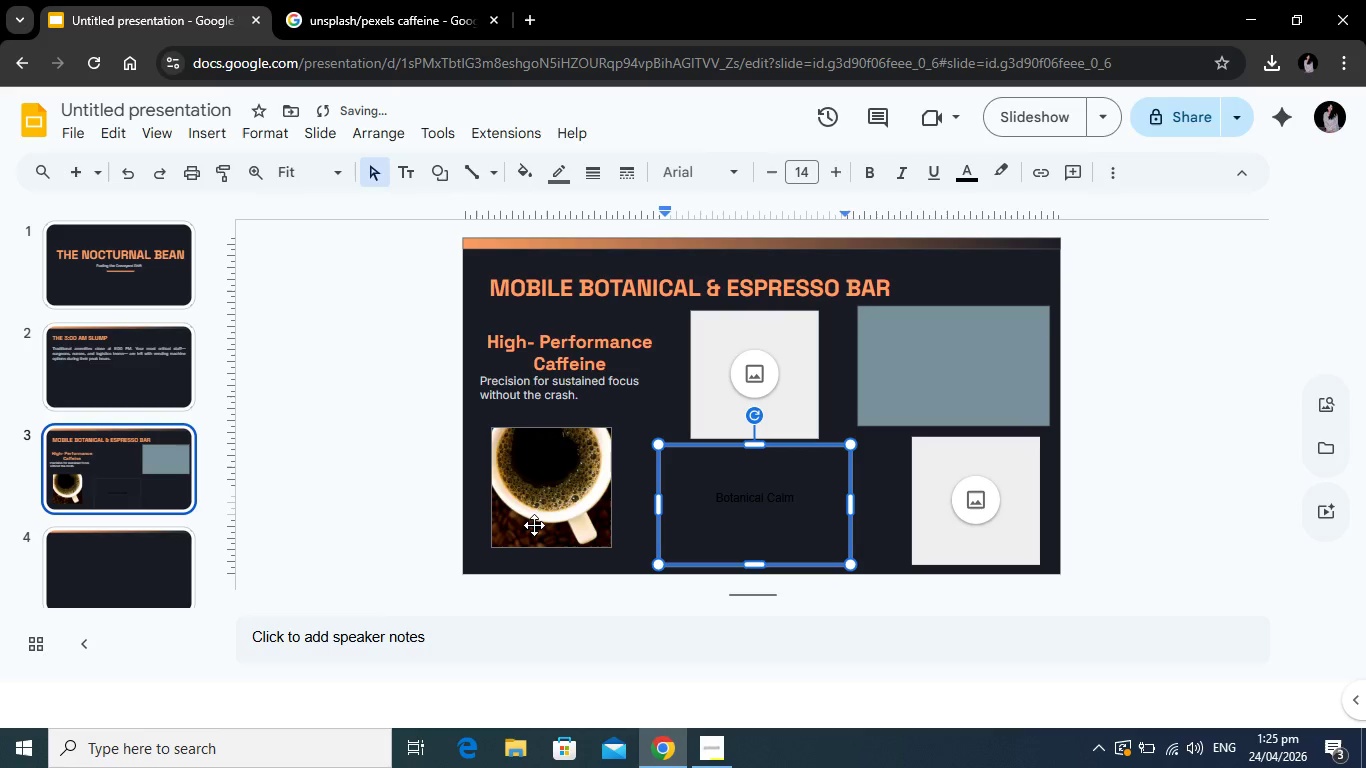 
type(Adaptoni)
key(Backspace)
key(Backspace)
type(genic teas to help night-owls transition safely at the end of shift)
 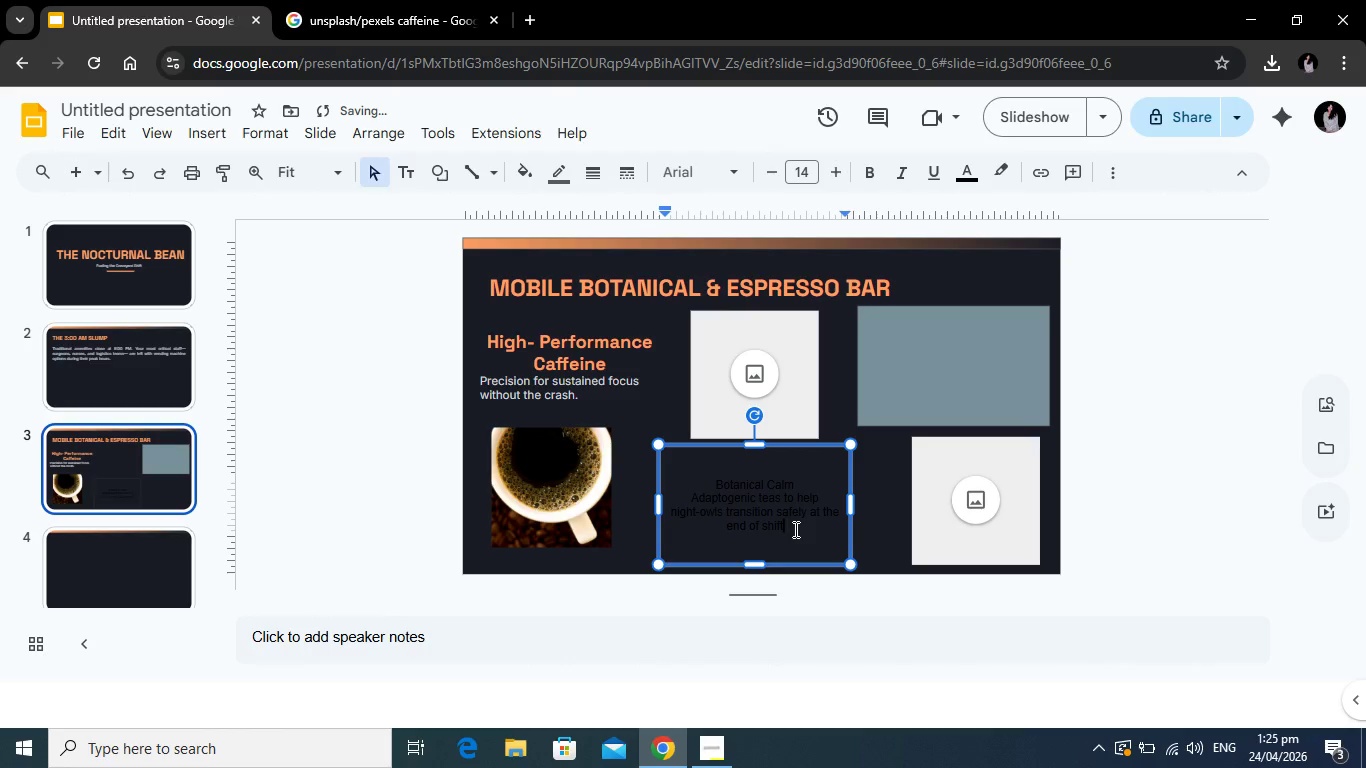 
left_click_drag(start_coordinate=[794, 529], to_coordinate=[687, 498])
 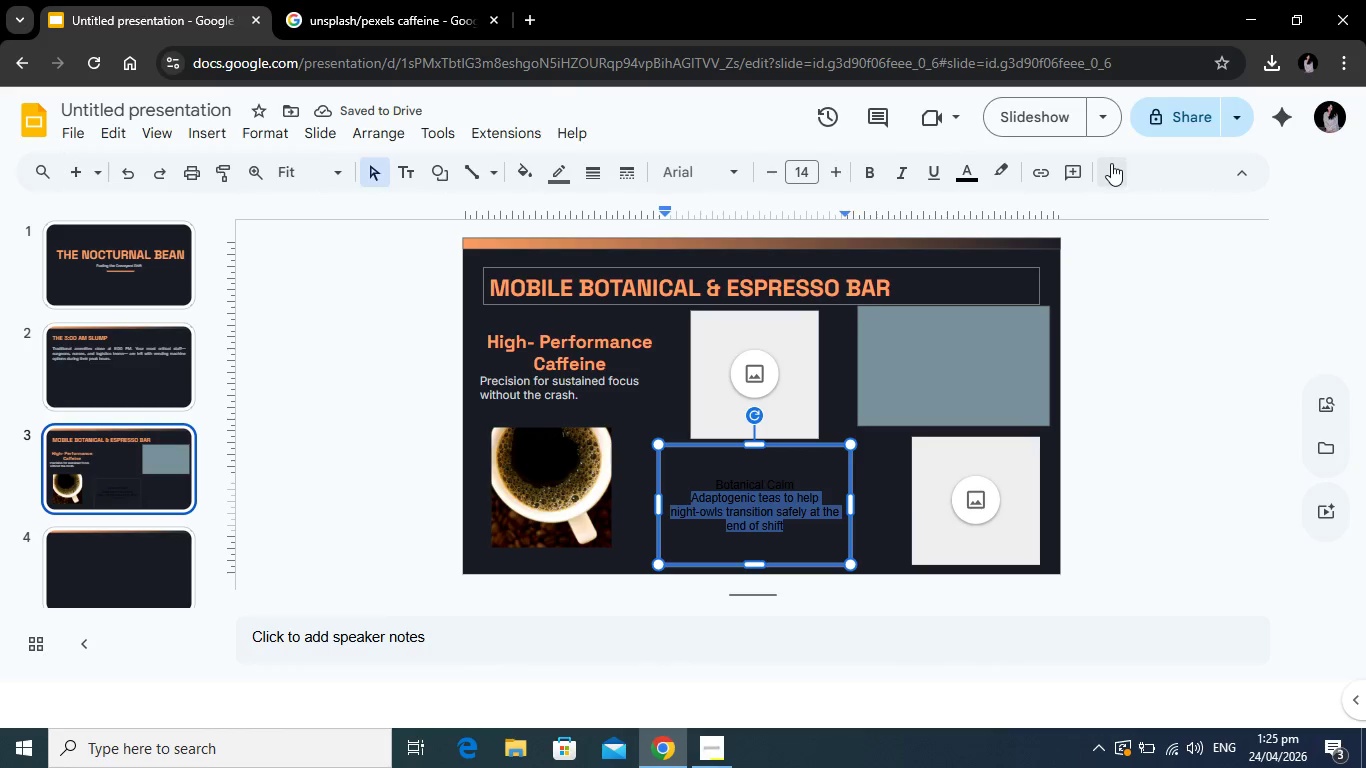 
left_click([1111, 166])
 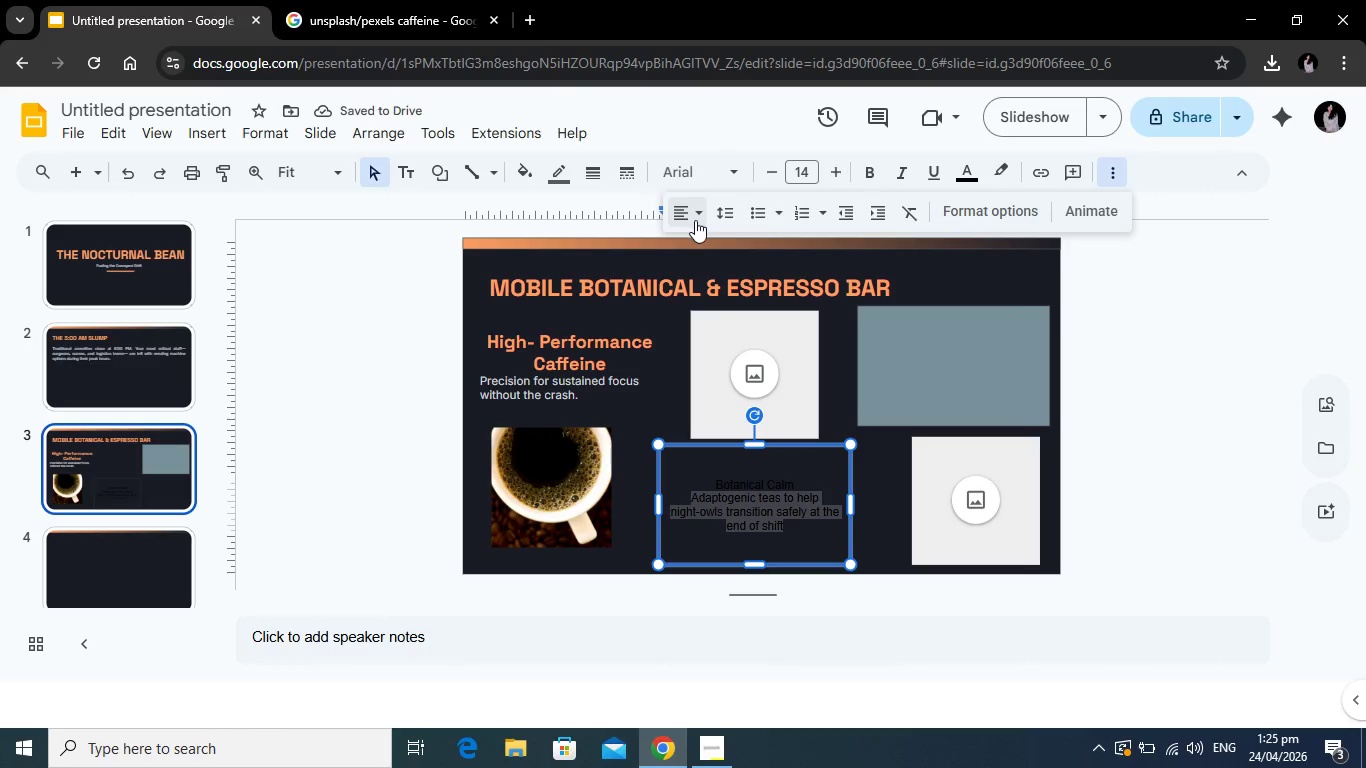 
left_click([695, 220])
 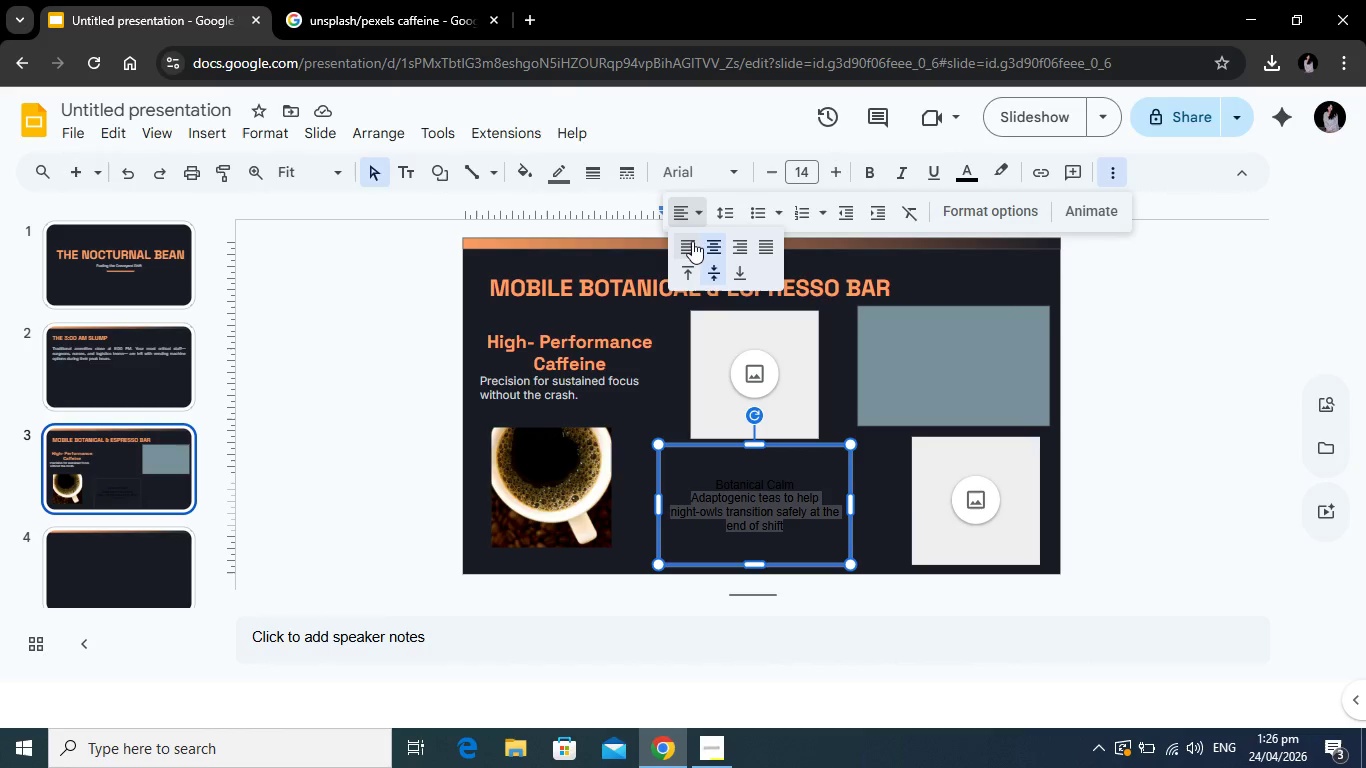 
left_click([692, 241])
 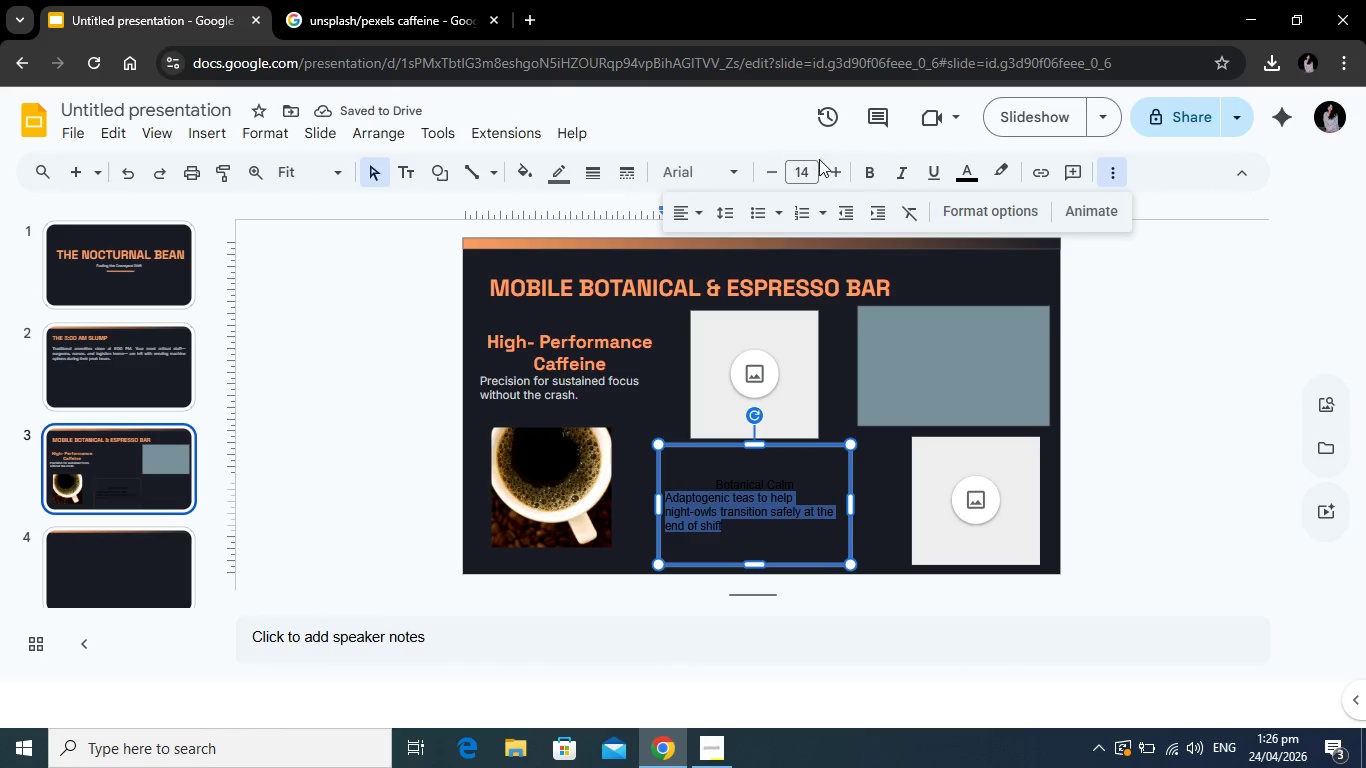 
left_click([741, 172])
 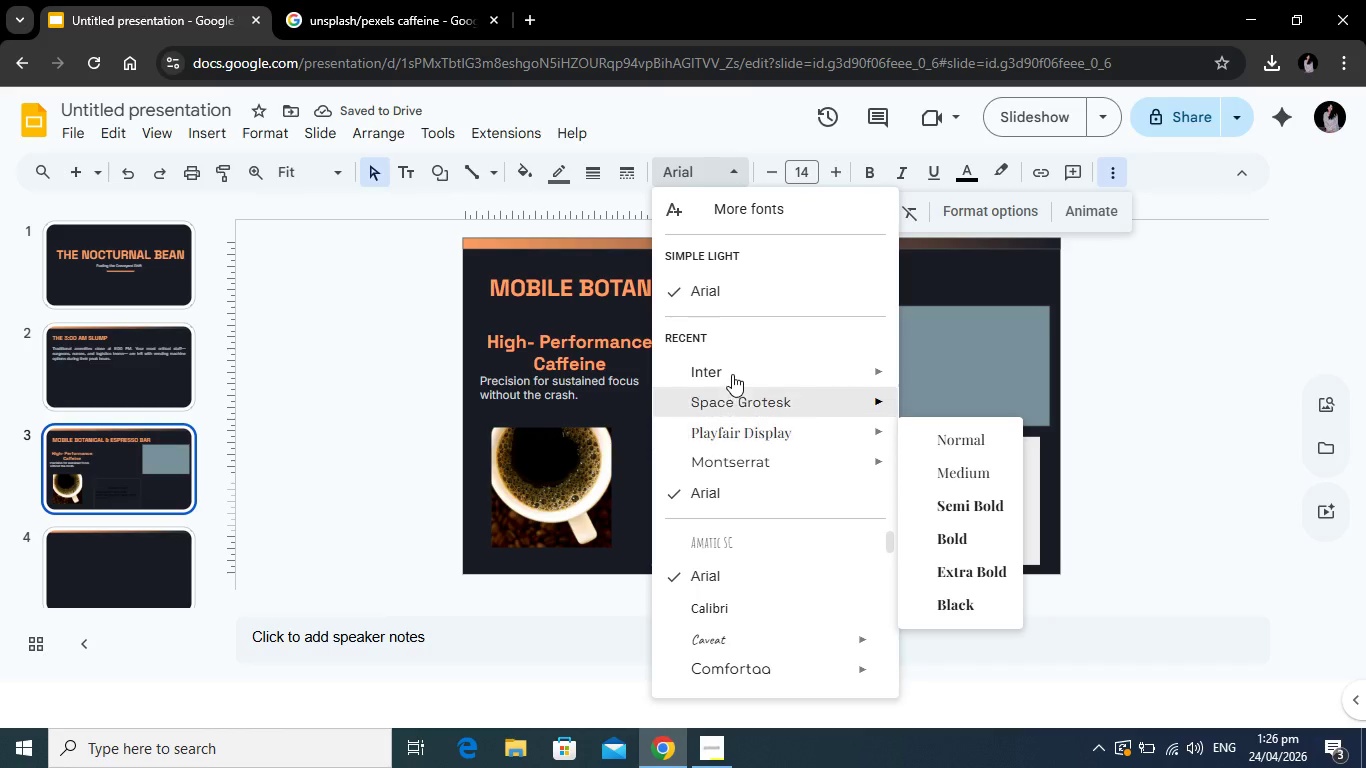 
left_click([732, 370])
 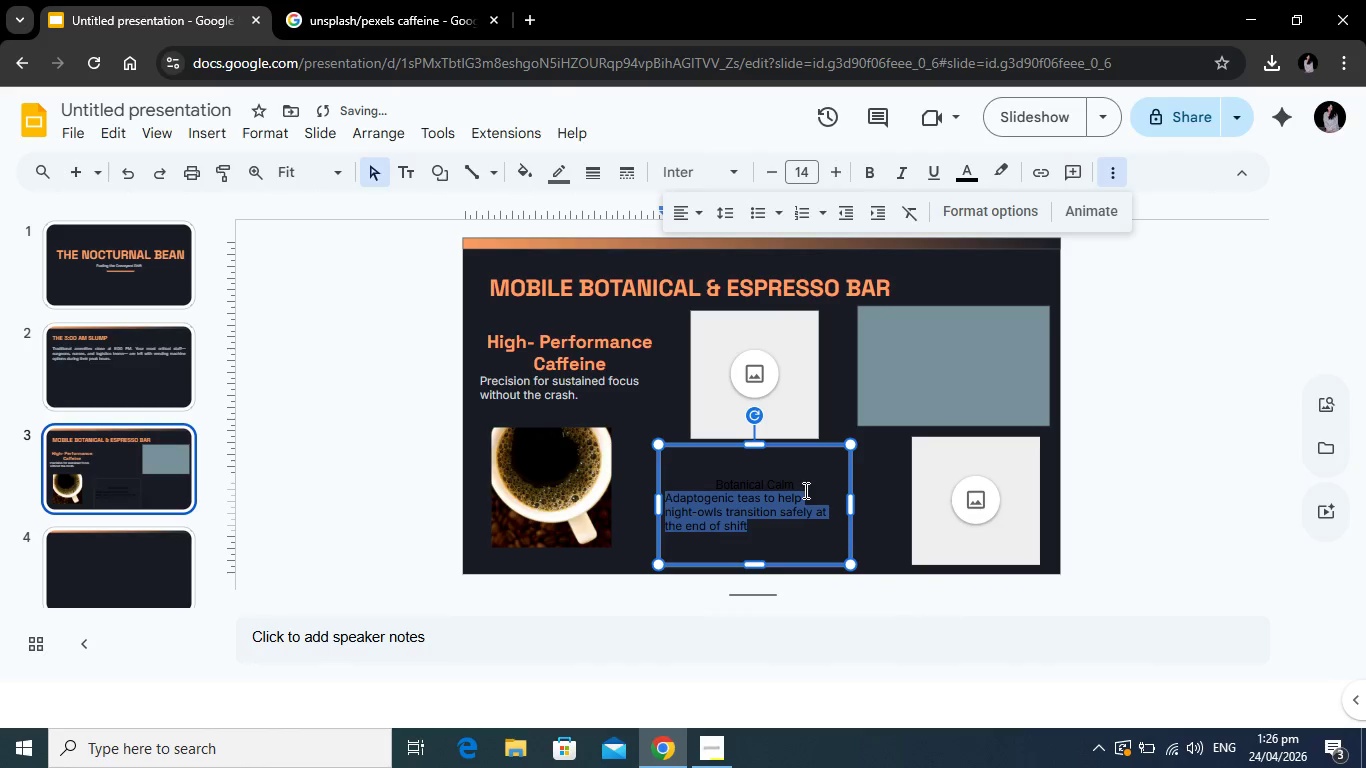 
left_click([804, 490])
 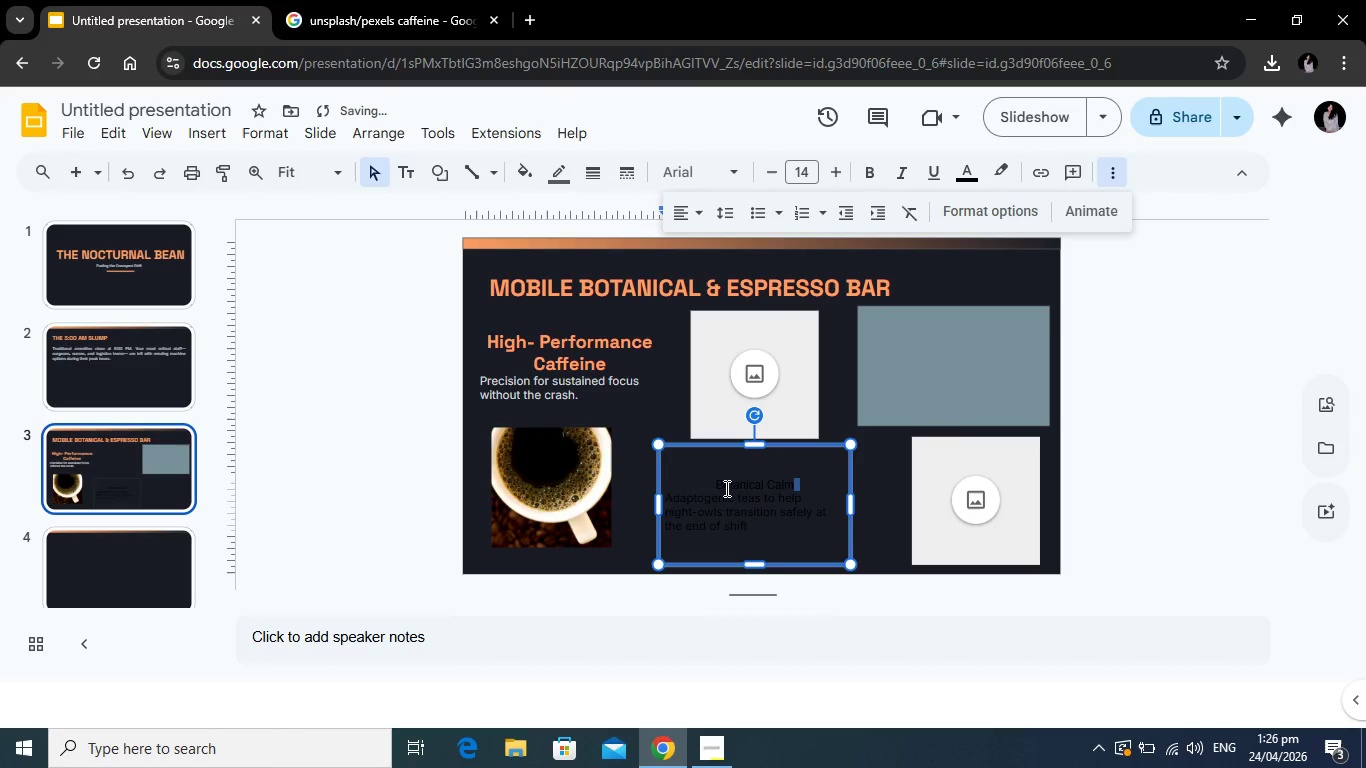 
left_click_drag(start_coordinate=[804, 489], to_coordinate=[718, 488])
 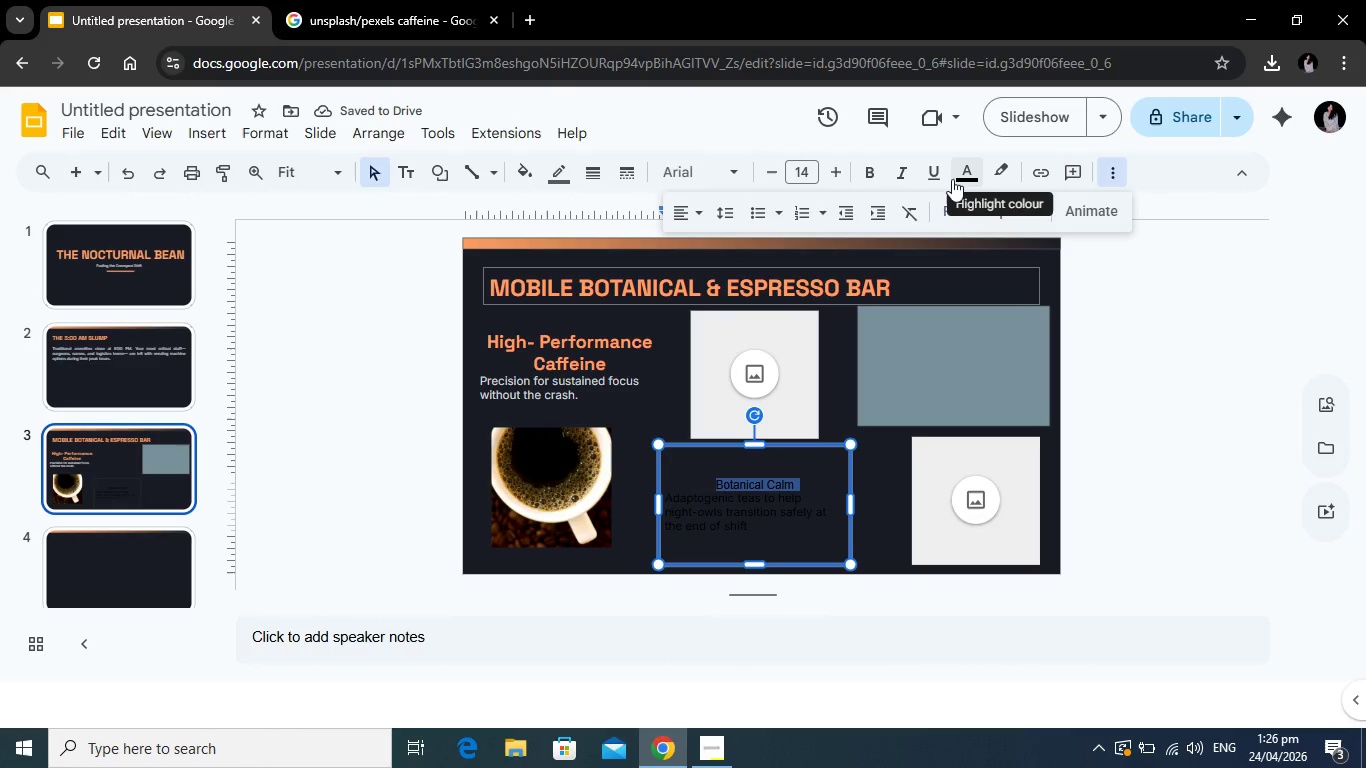 
left_click([962, 171])
 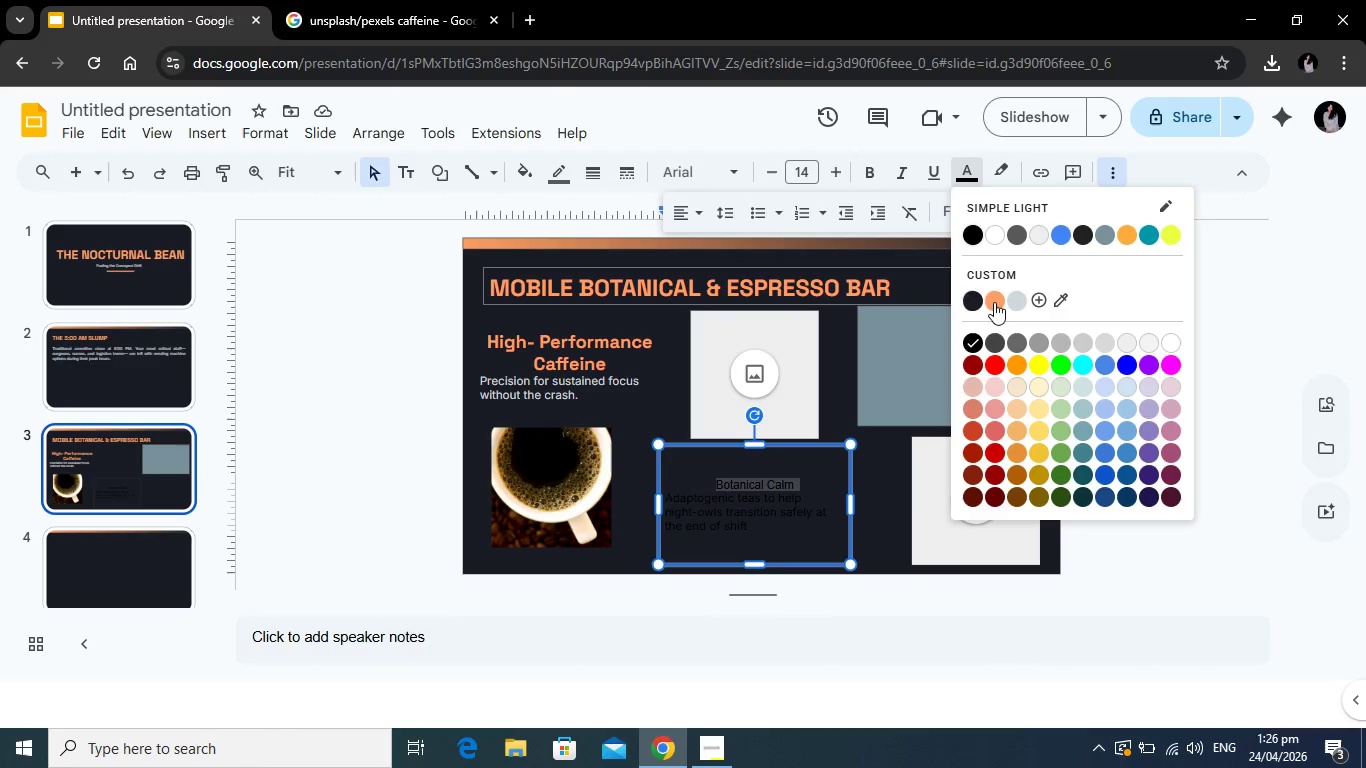 
left_click([994, 302])
 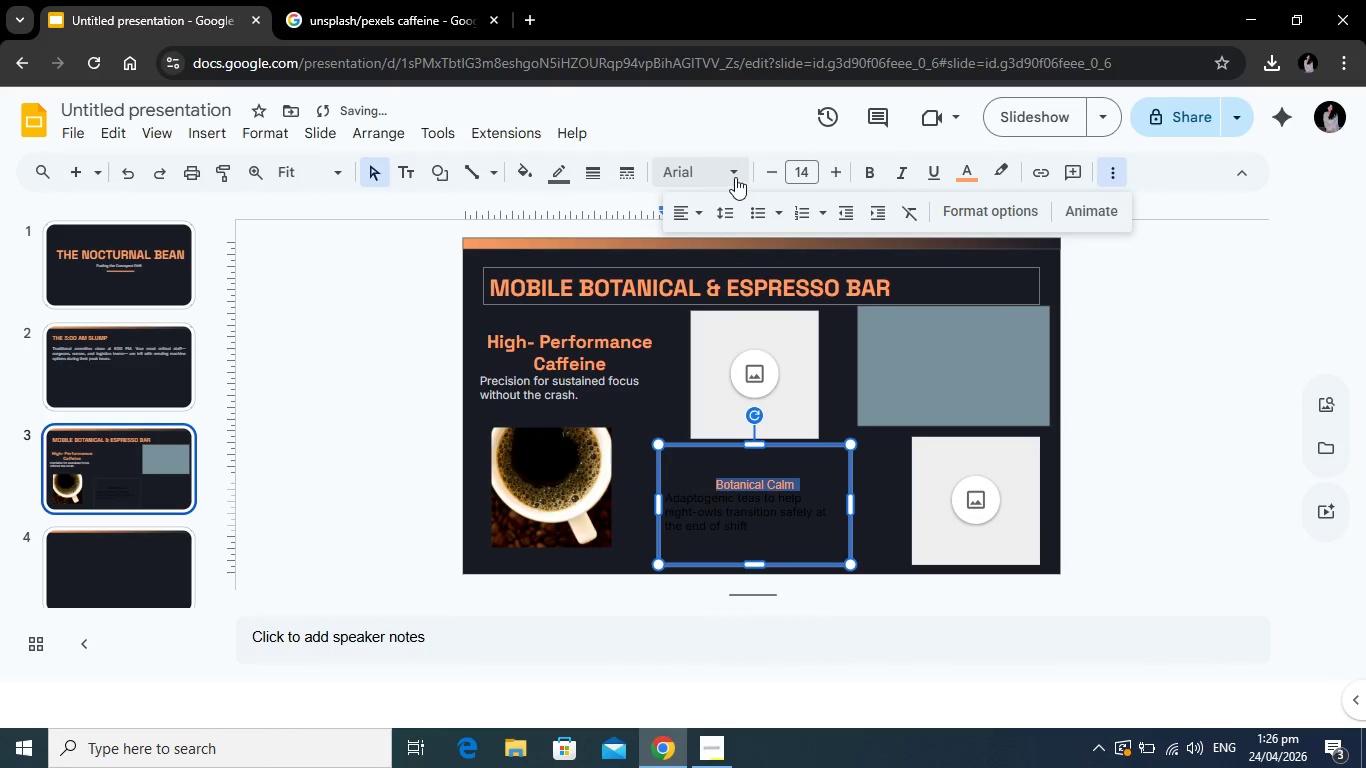 
left_click([735, 177])
 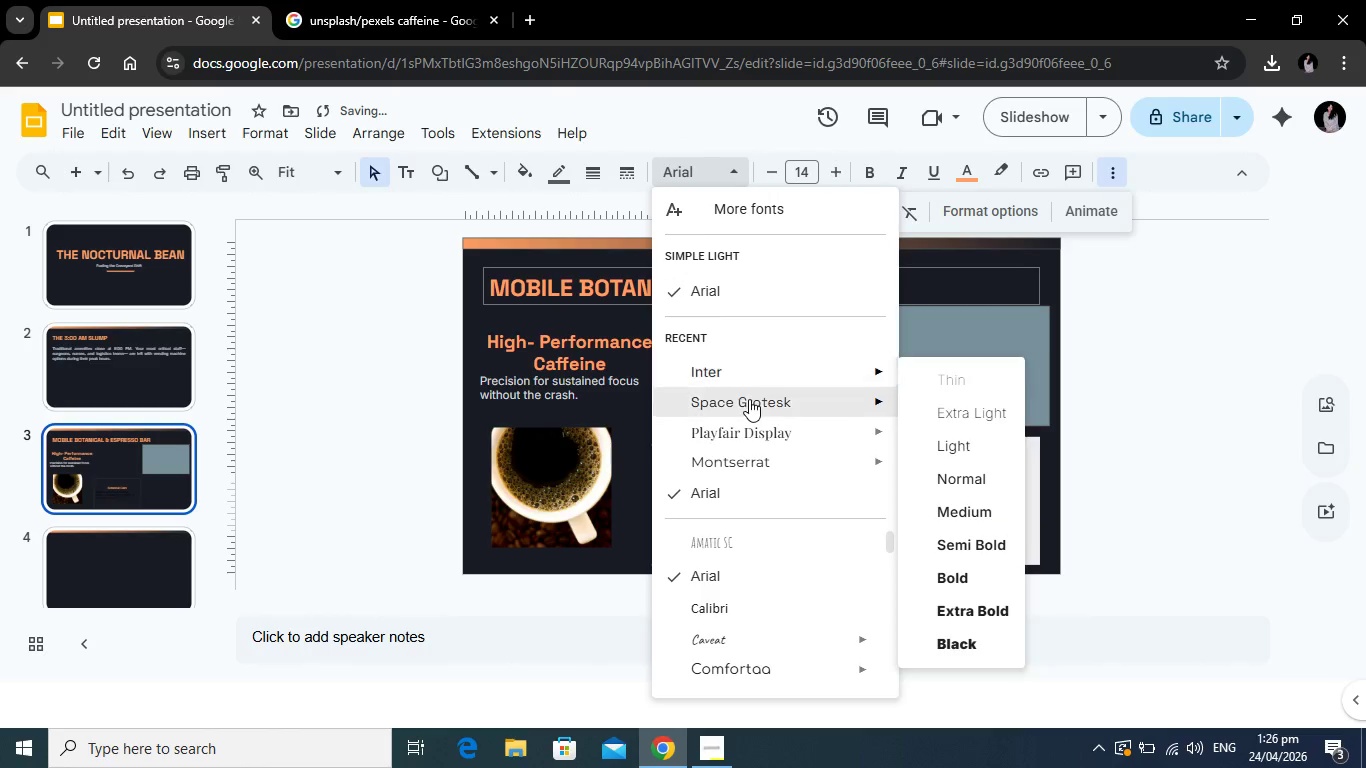 
left_click([749, 399])
 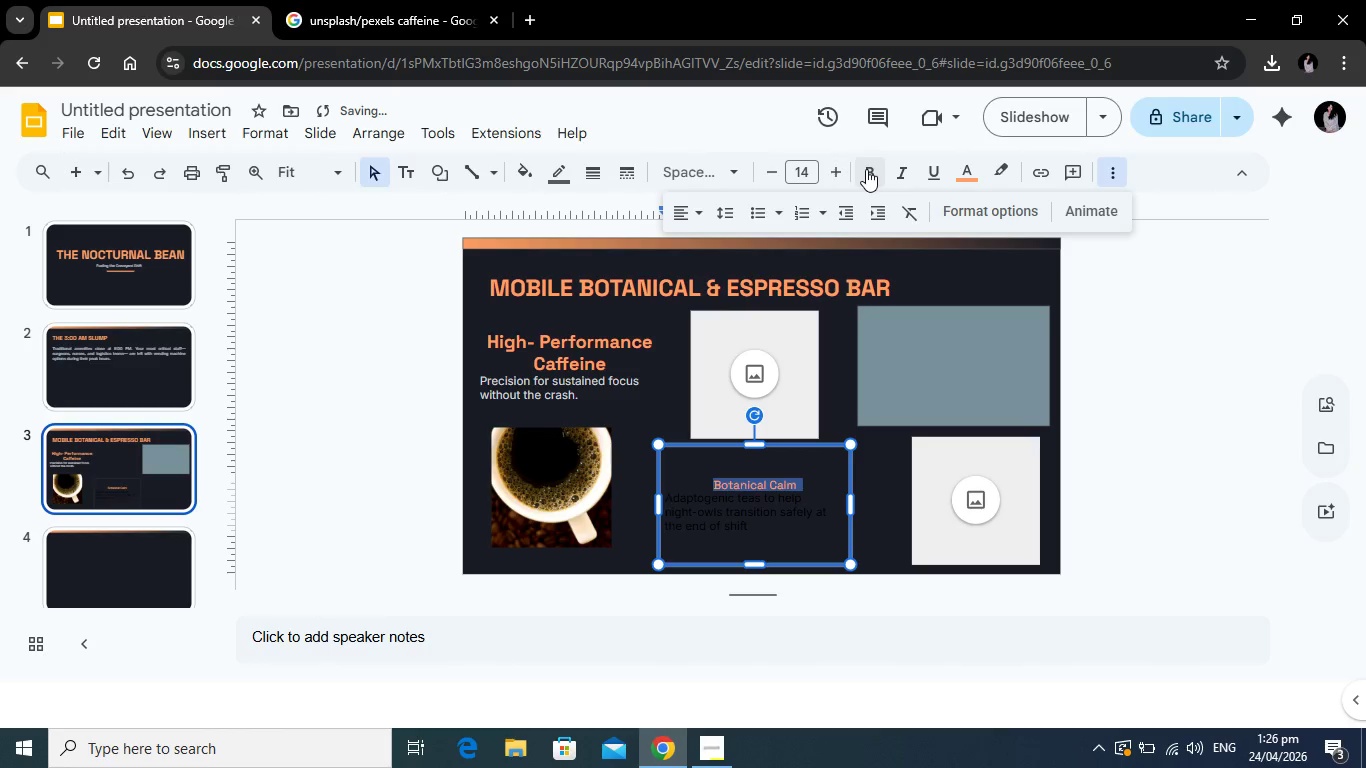 
left_click([868, 169])
 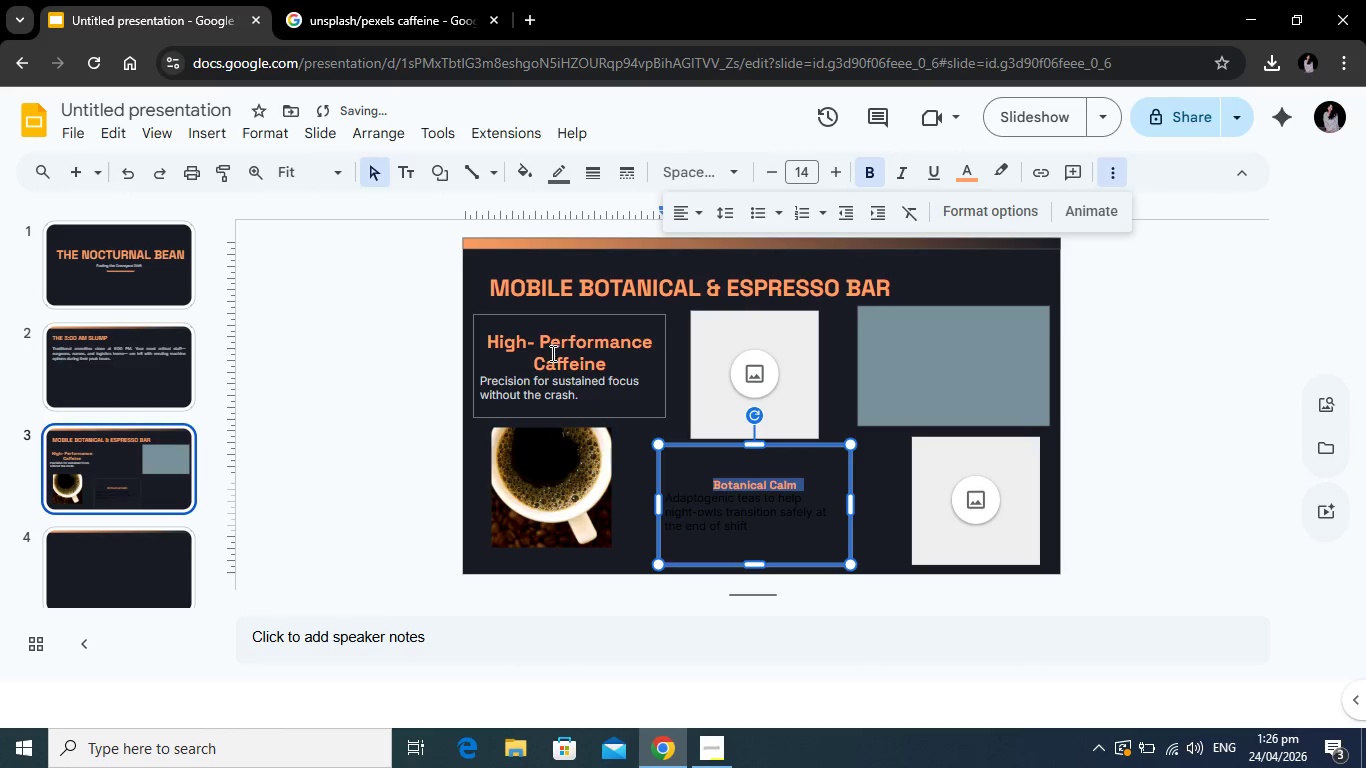 
left_click([551, 353])
 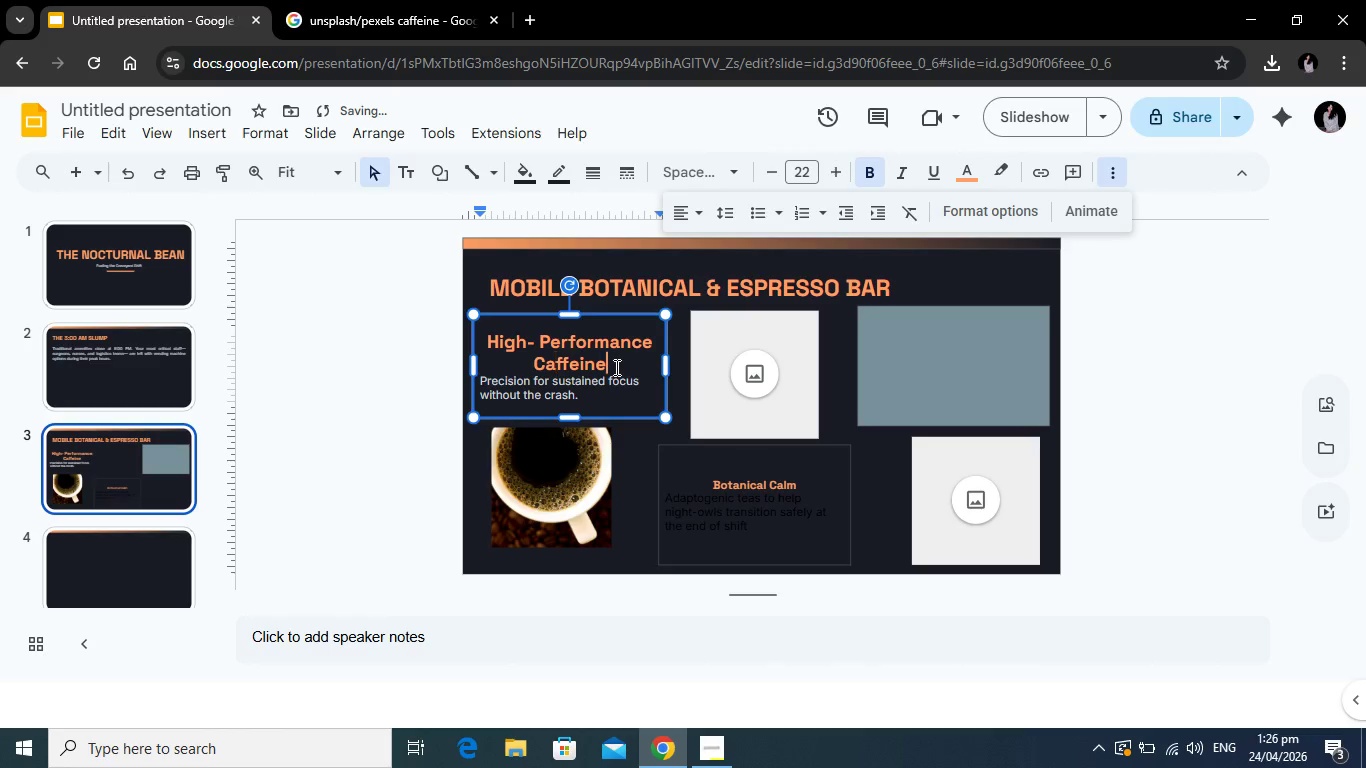 
left_click([615, 367])
 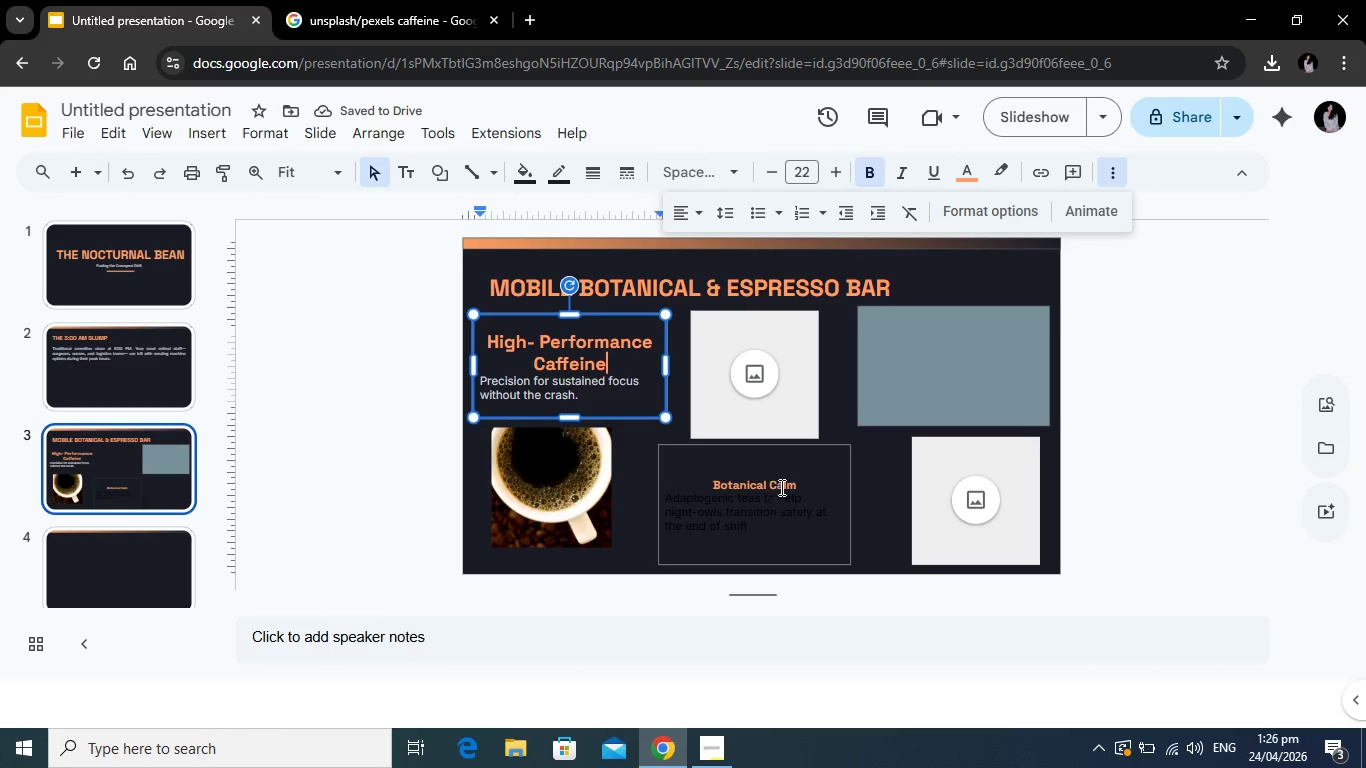 
left_click([780, 486])
 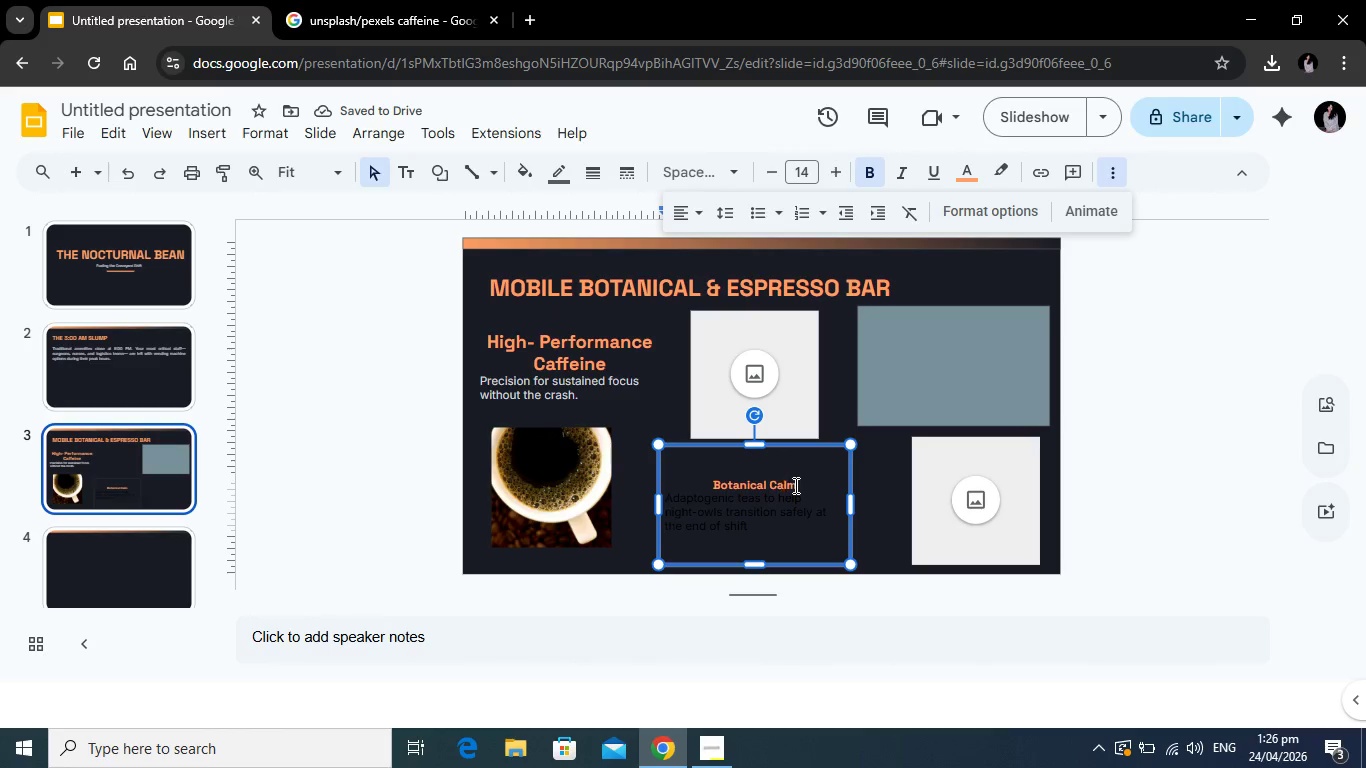 
left_click_drag(start_coordinate=[797, 485], to_coordinate=[708, 475])
 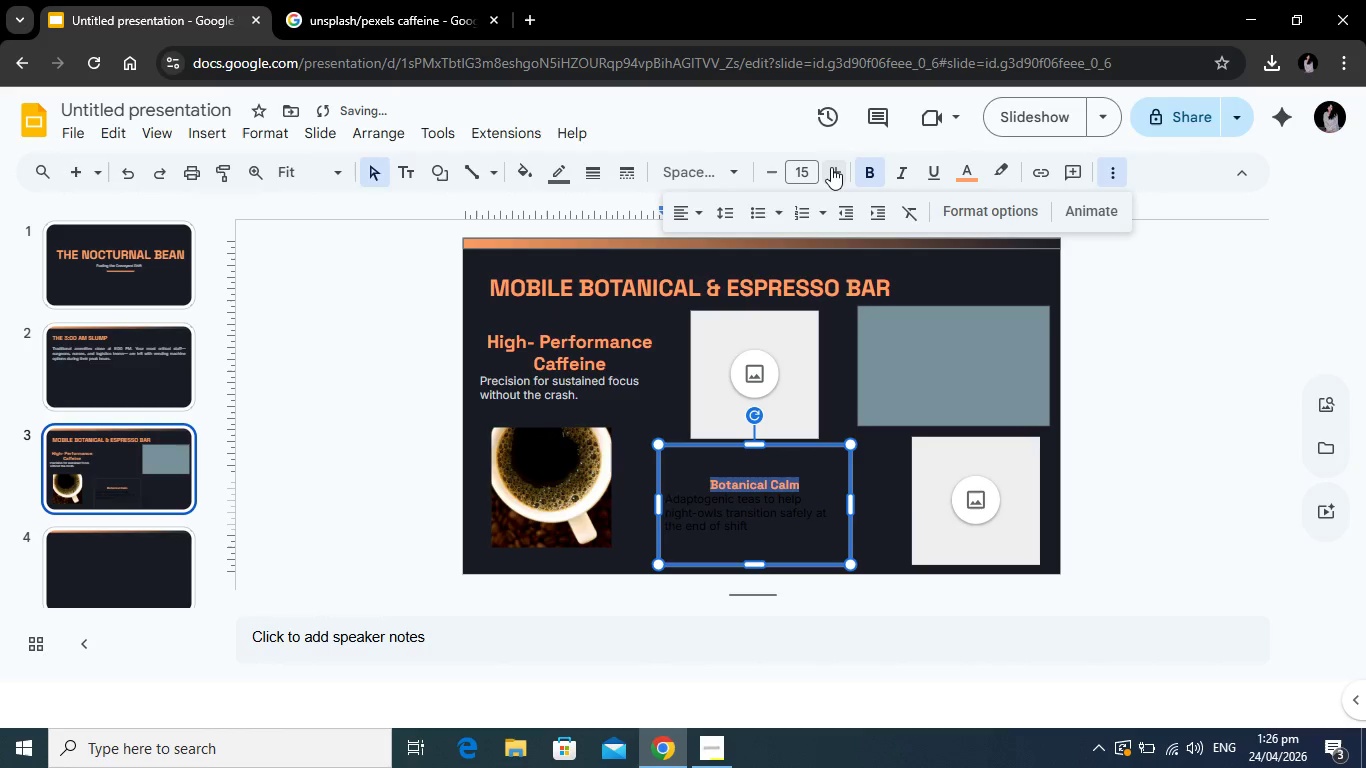 
double_click([831, 167])
 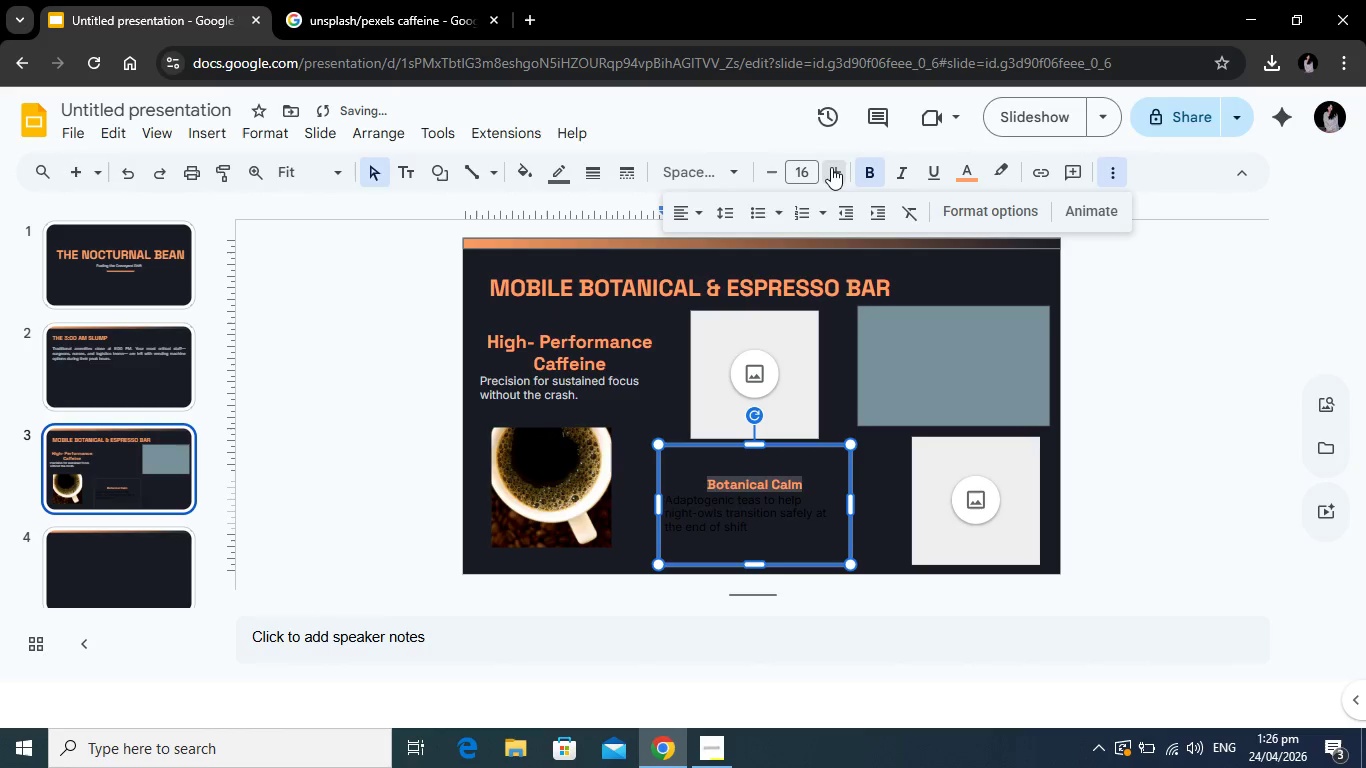 
triple_click([831, 167])
 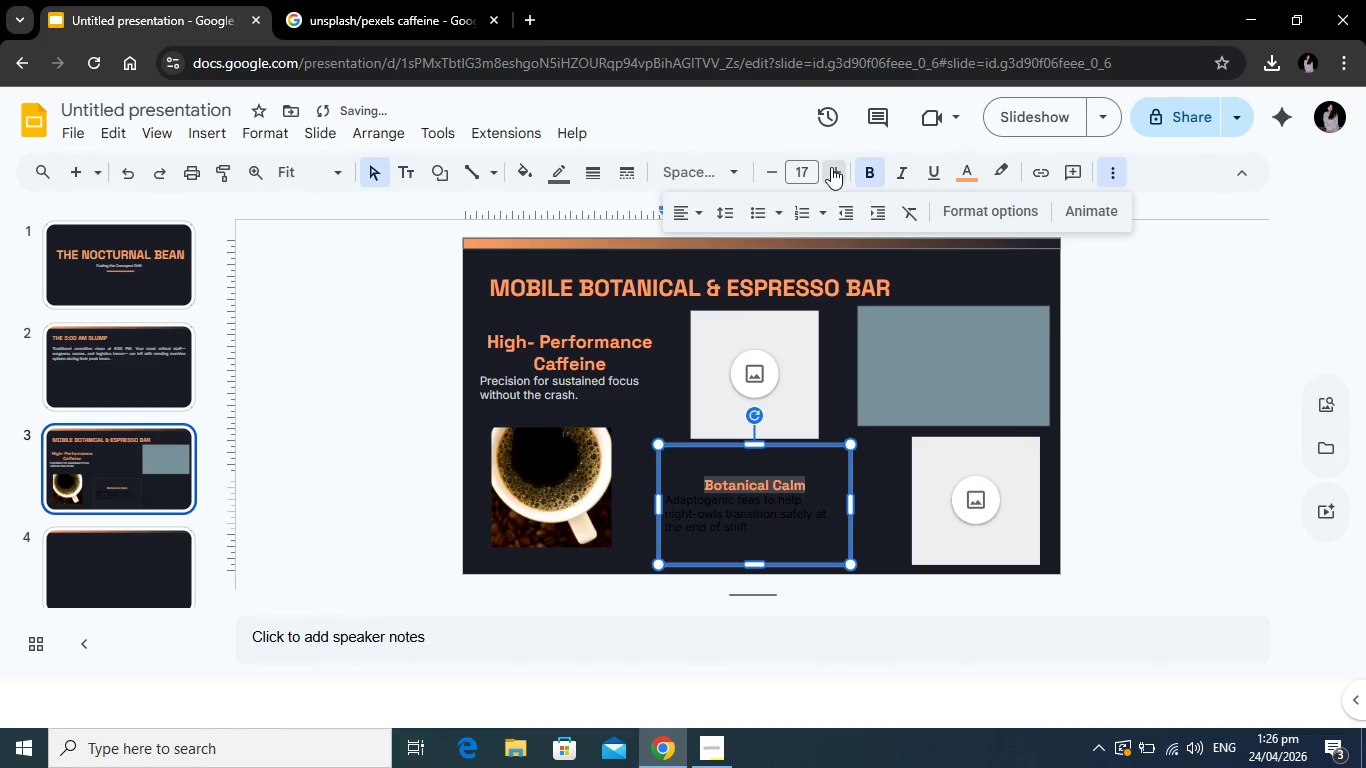 
triple_click([831, 167])
 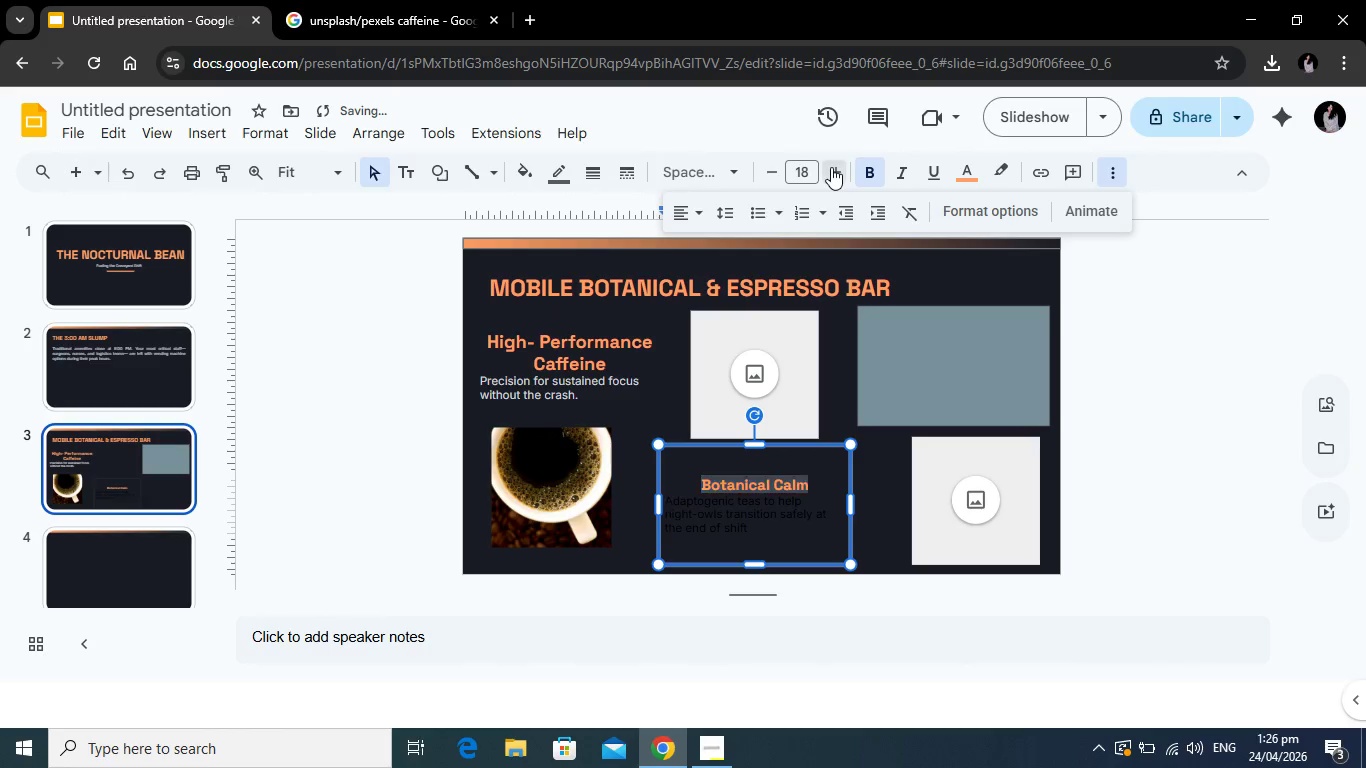 
triple_click([831, 167])
 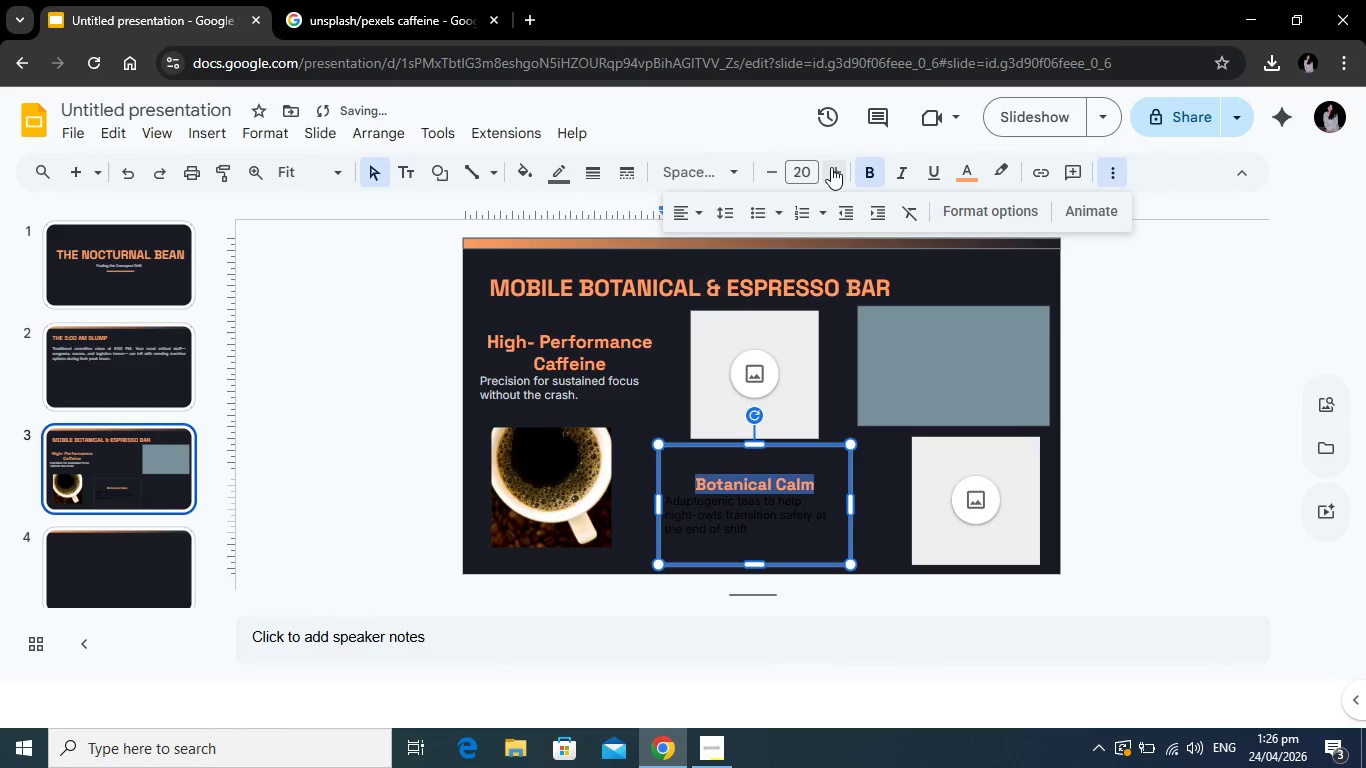 
double_click([831, 167])
 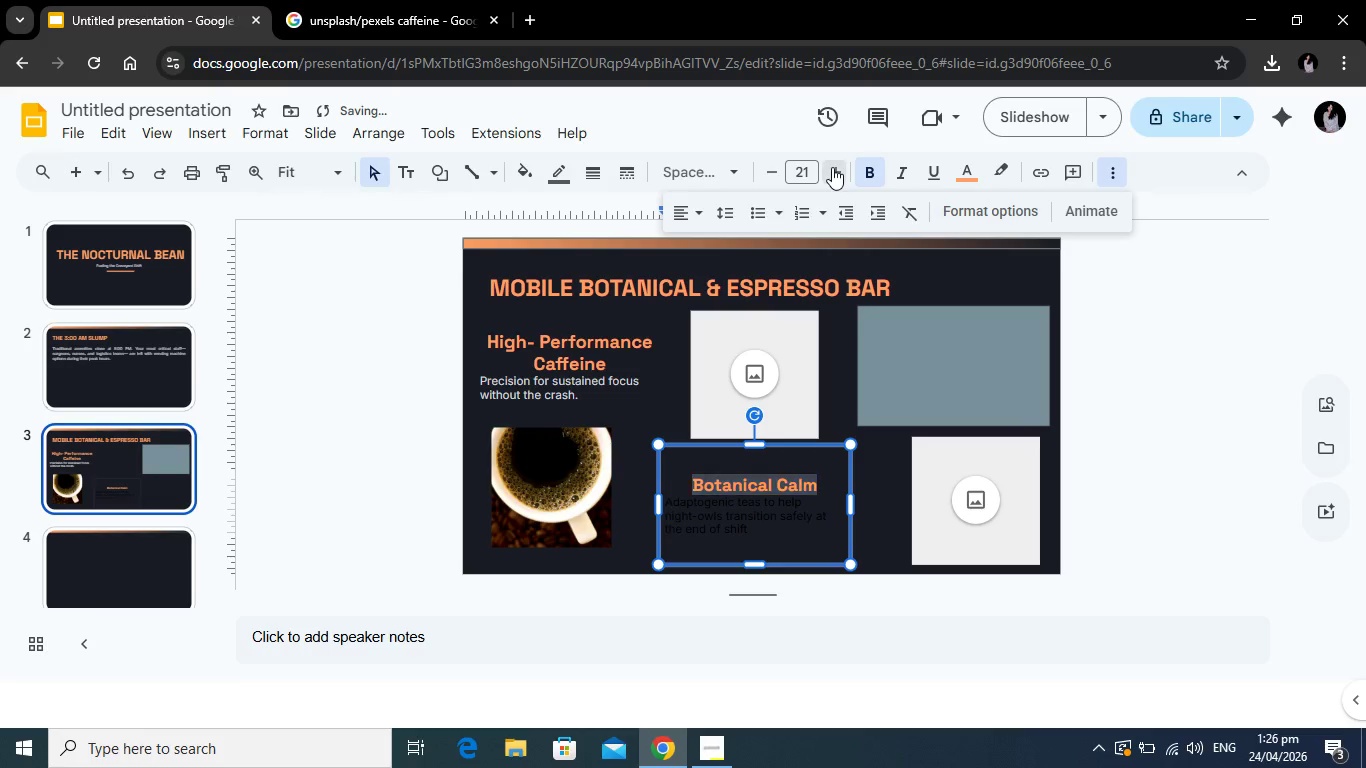 
left_click([832, 167])
 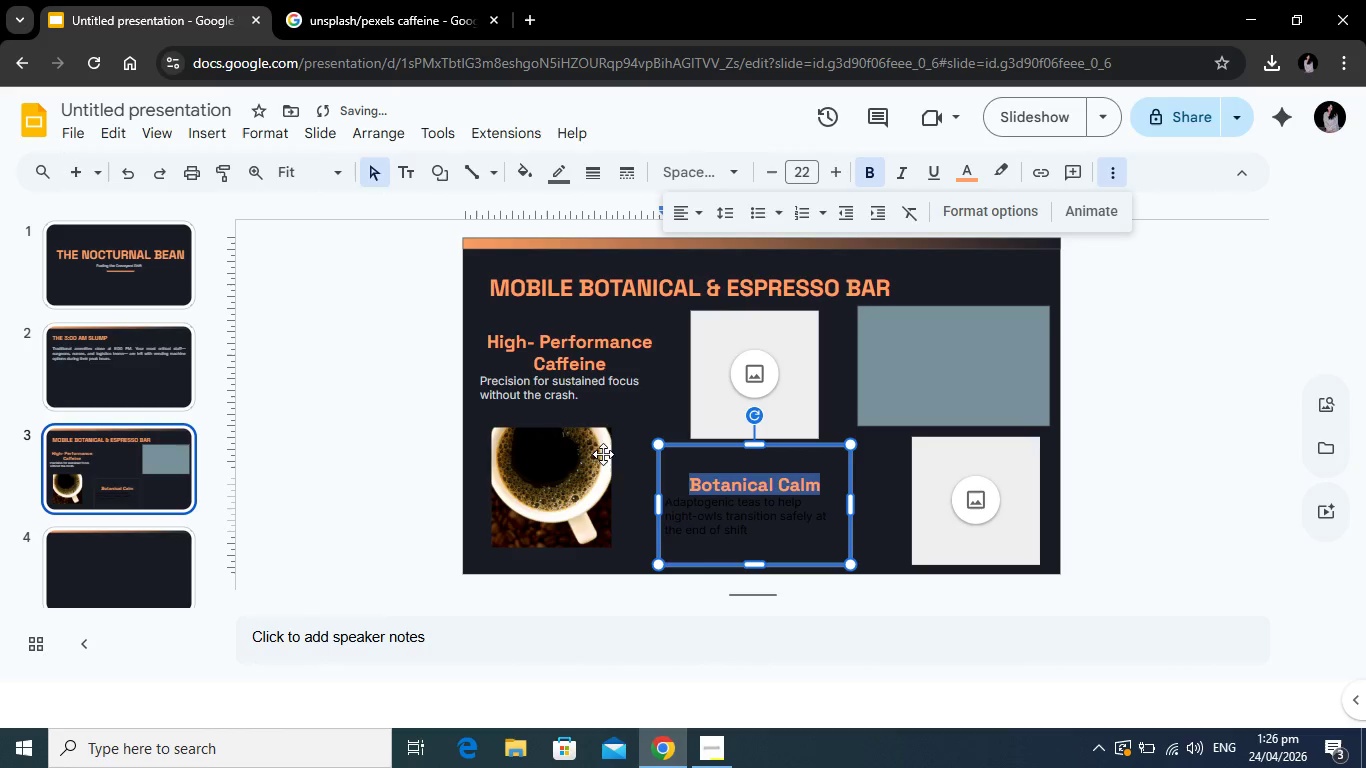 
left_click([570, 392])
 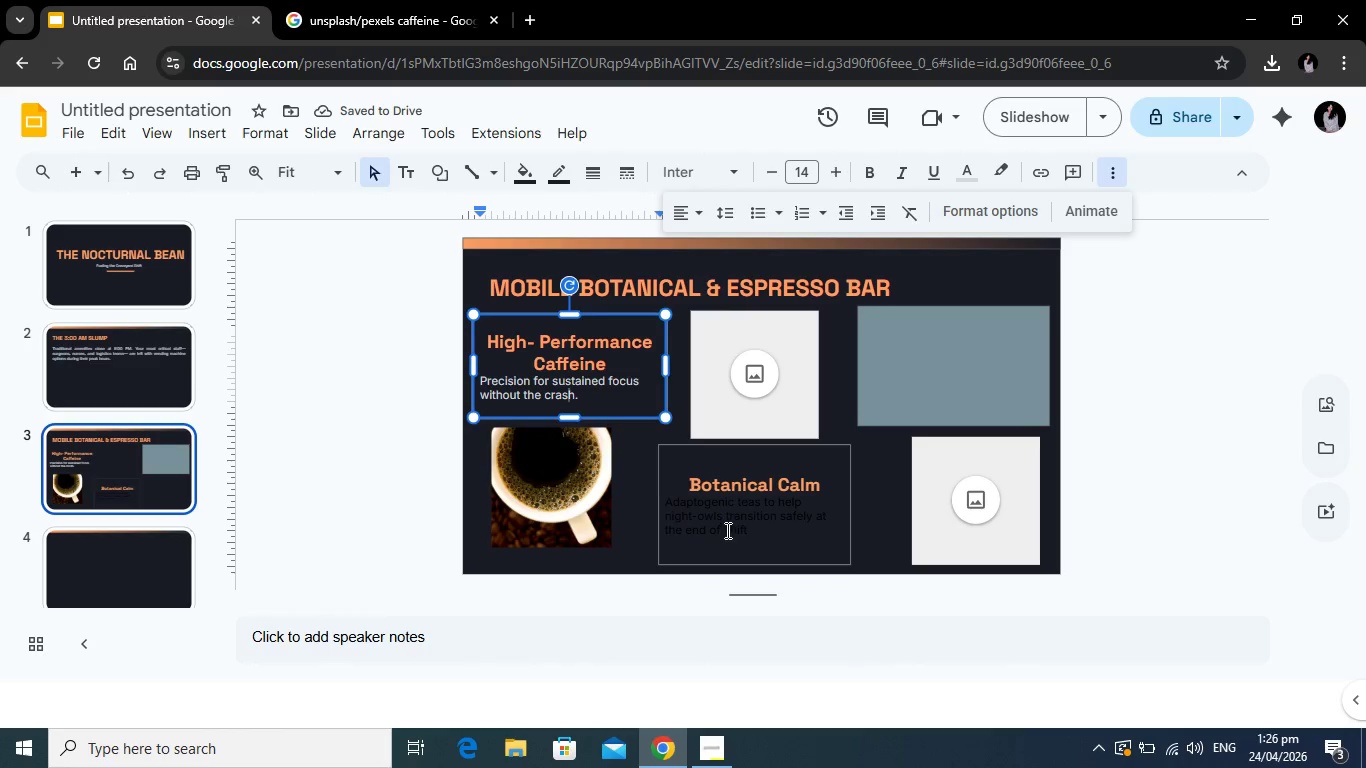 
left_click([726, 530])
 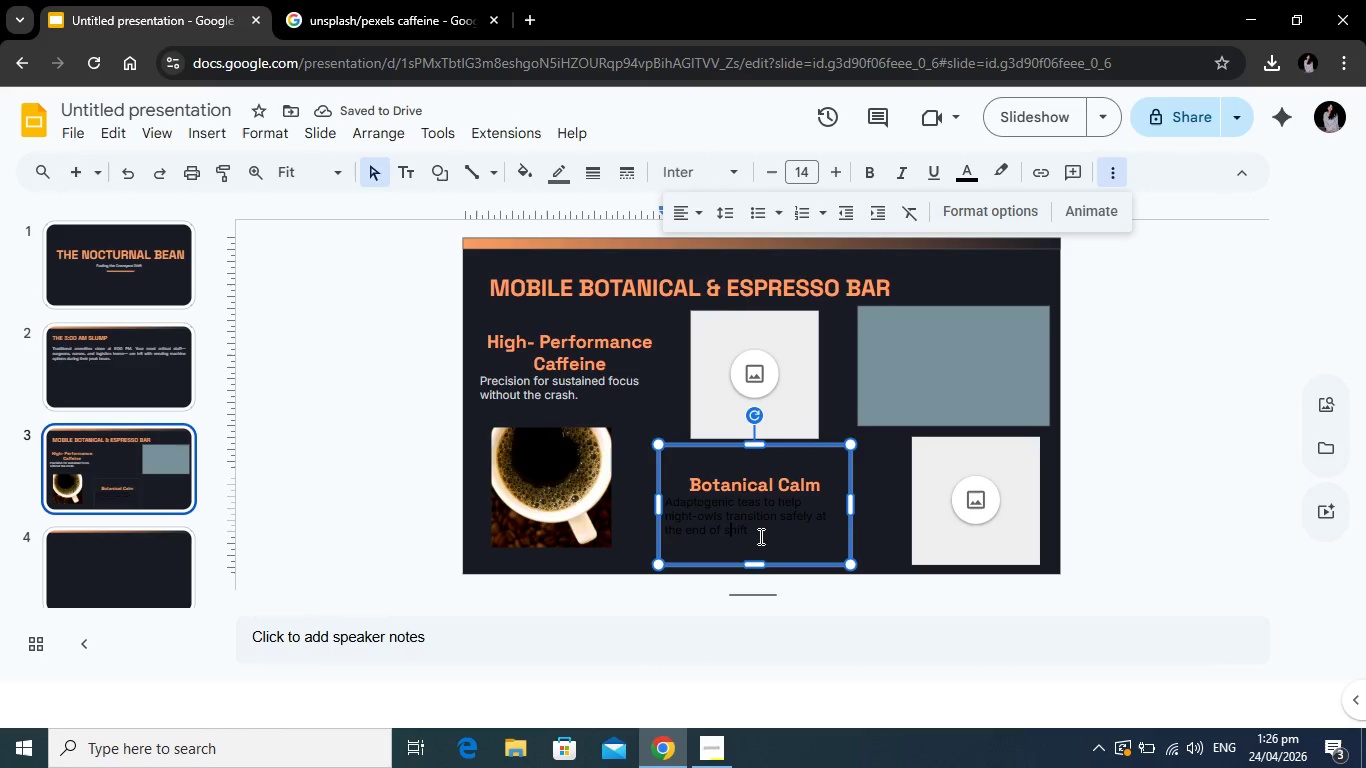 
left_click_drag(start_coordinate=[759, 536], to_coordinate=[667, 502])
 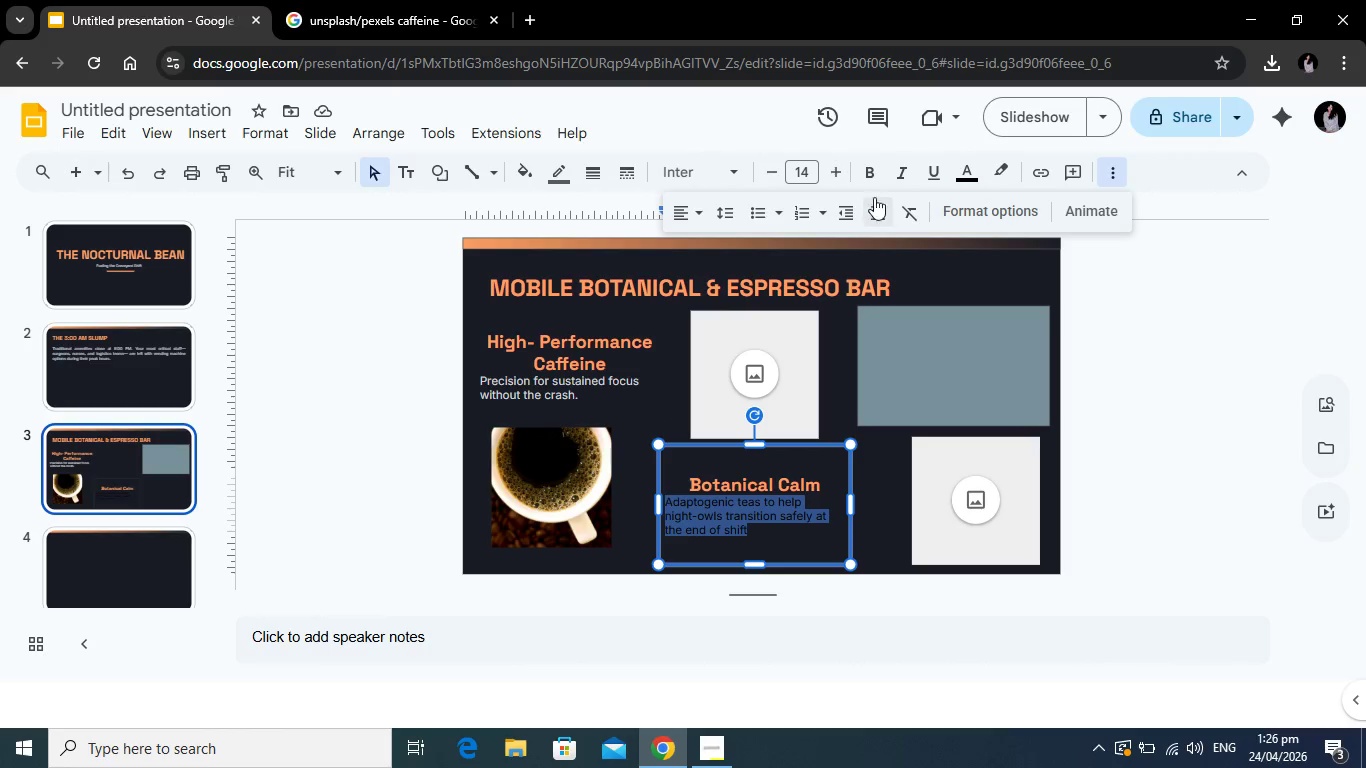 
left_click([973, 175])
 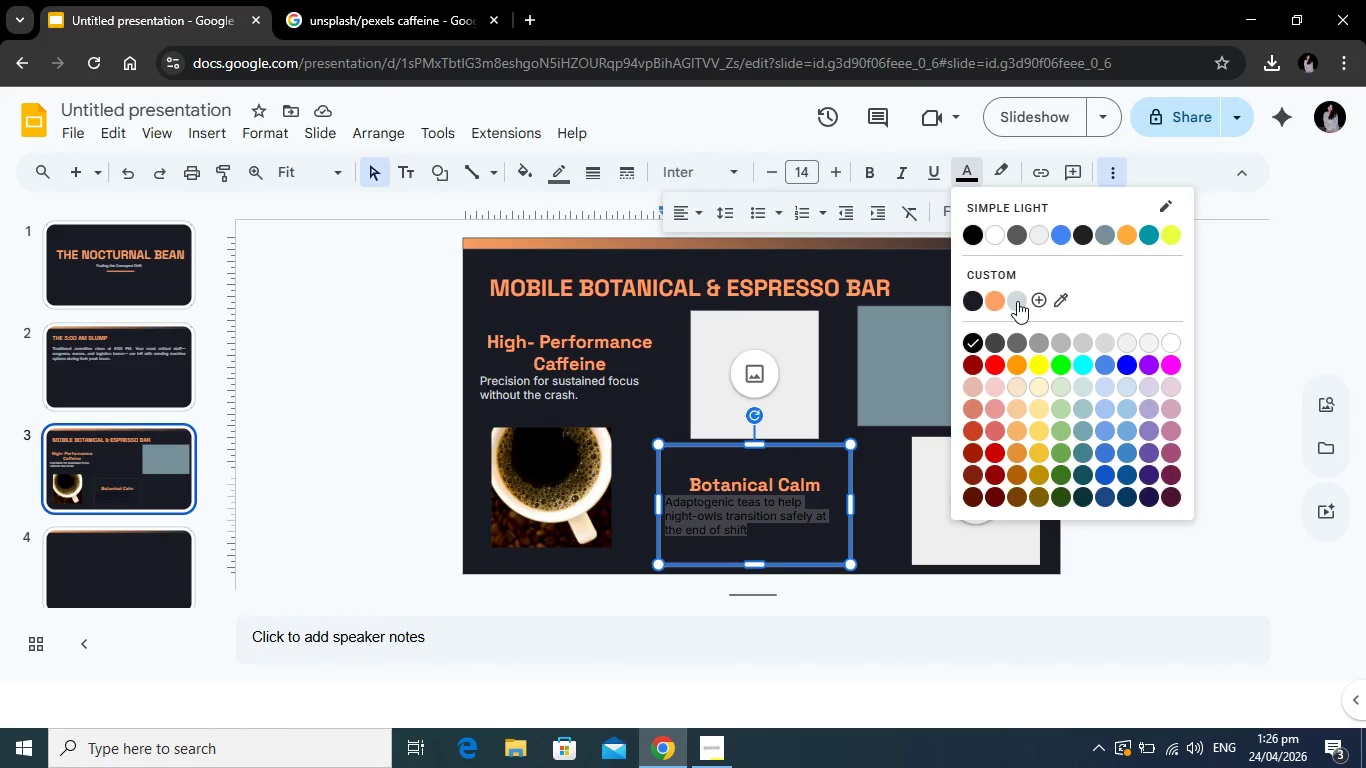 
left_click([1017, 301])
 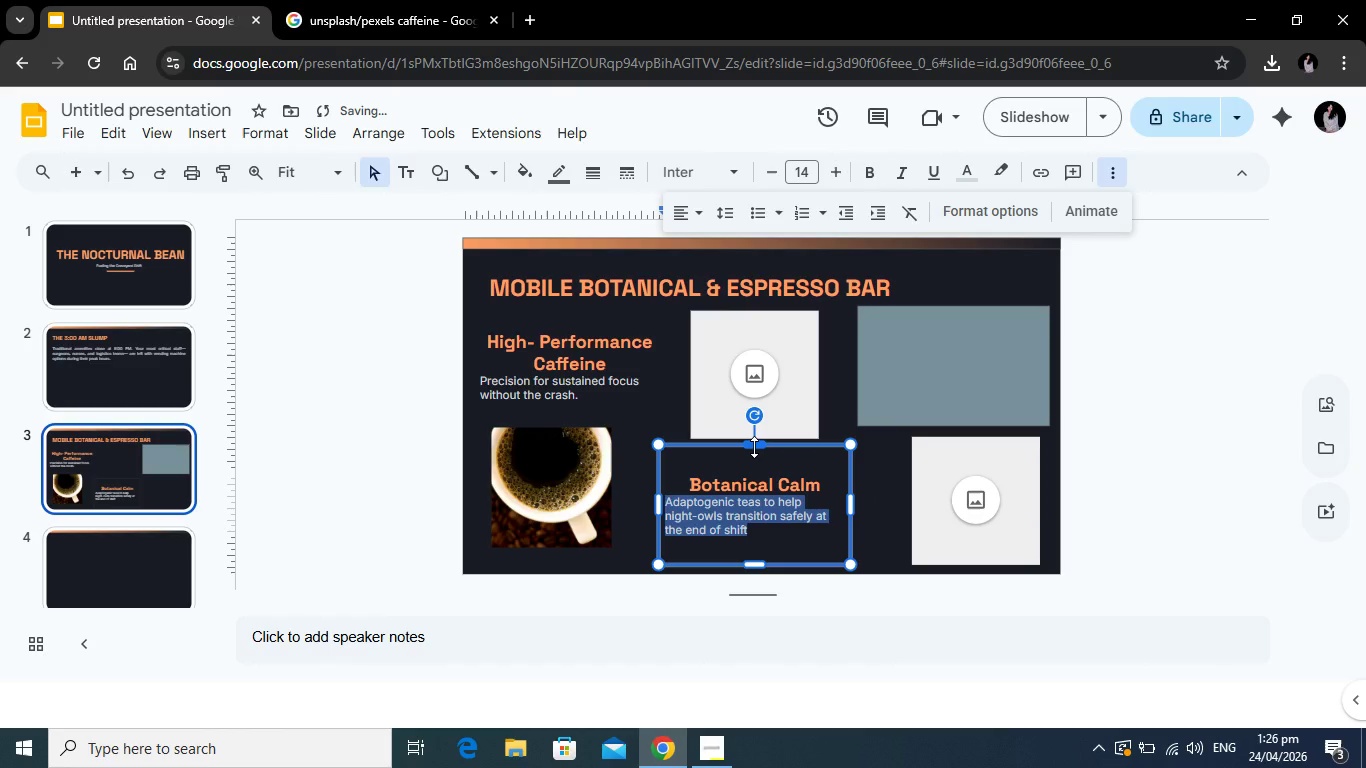 
left_click_drag(start_coordinate=[754, 447], to_coordinate=[756, 470])
 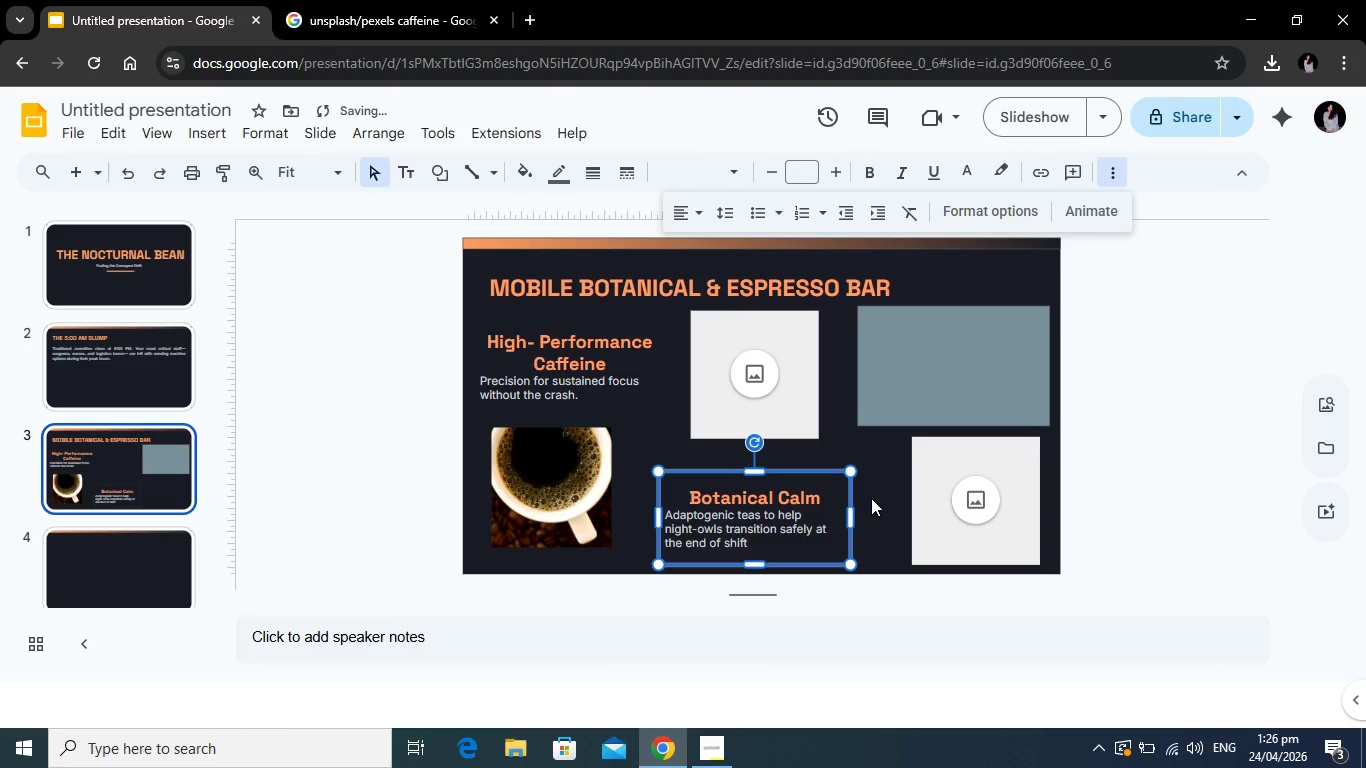 
left_click([872, 498])
 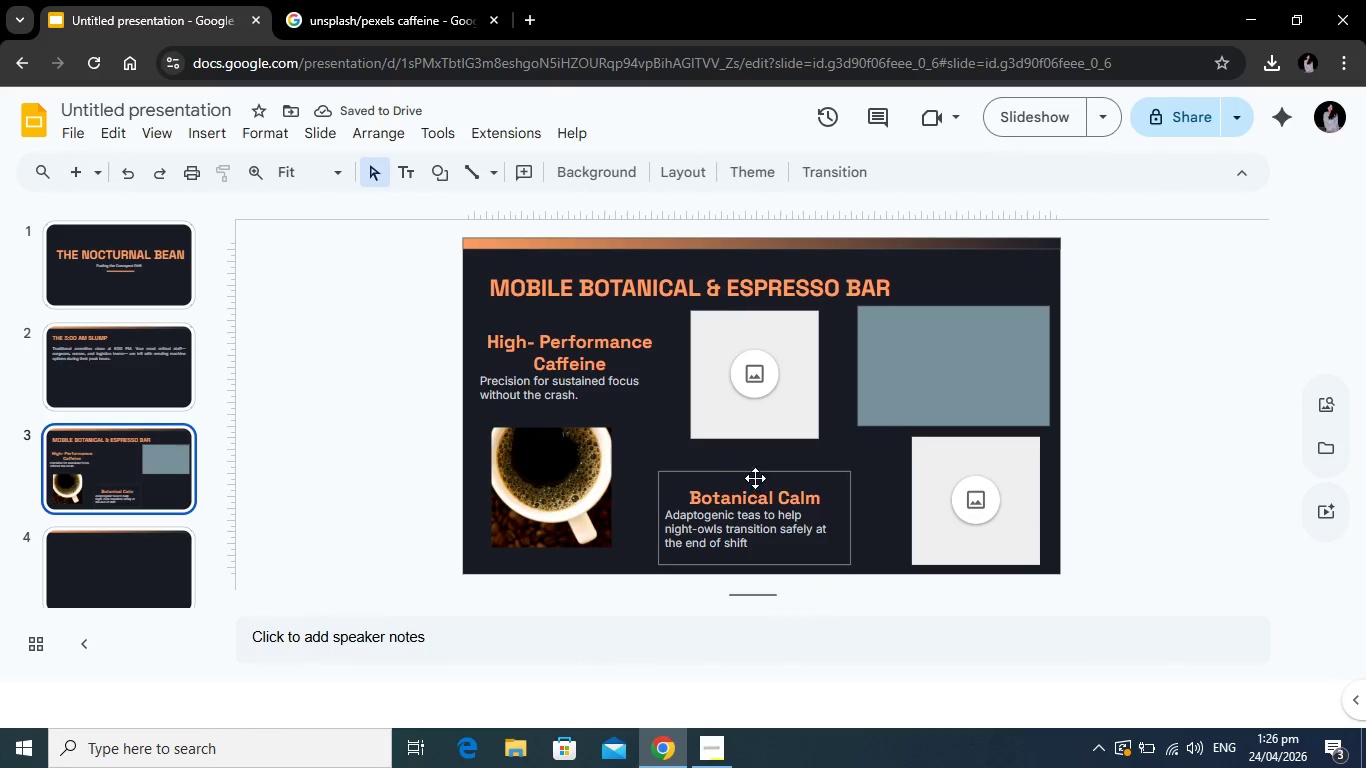 
left_click_drag(start_coordinate=[756, 475], to_coordinate=[756, 466])
 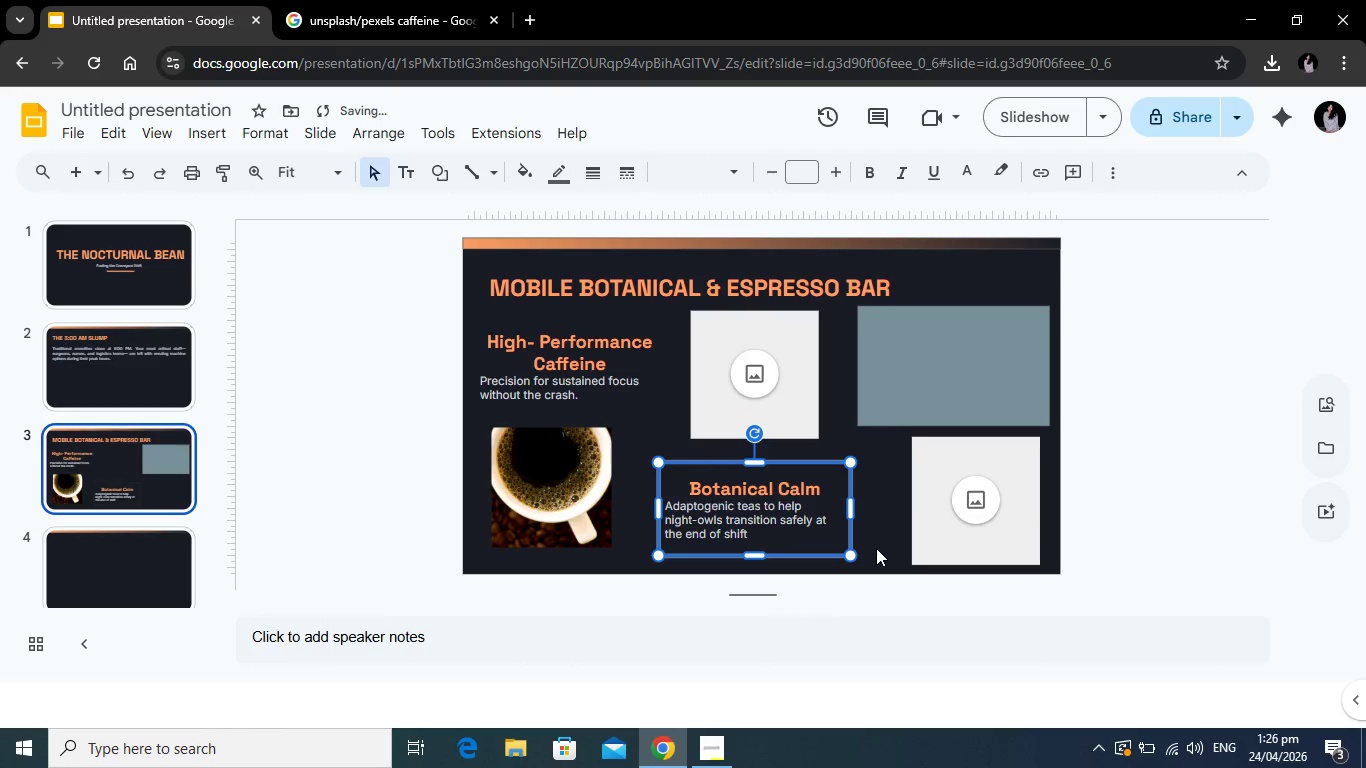 
left_click([876, 548])
 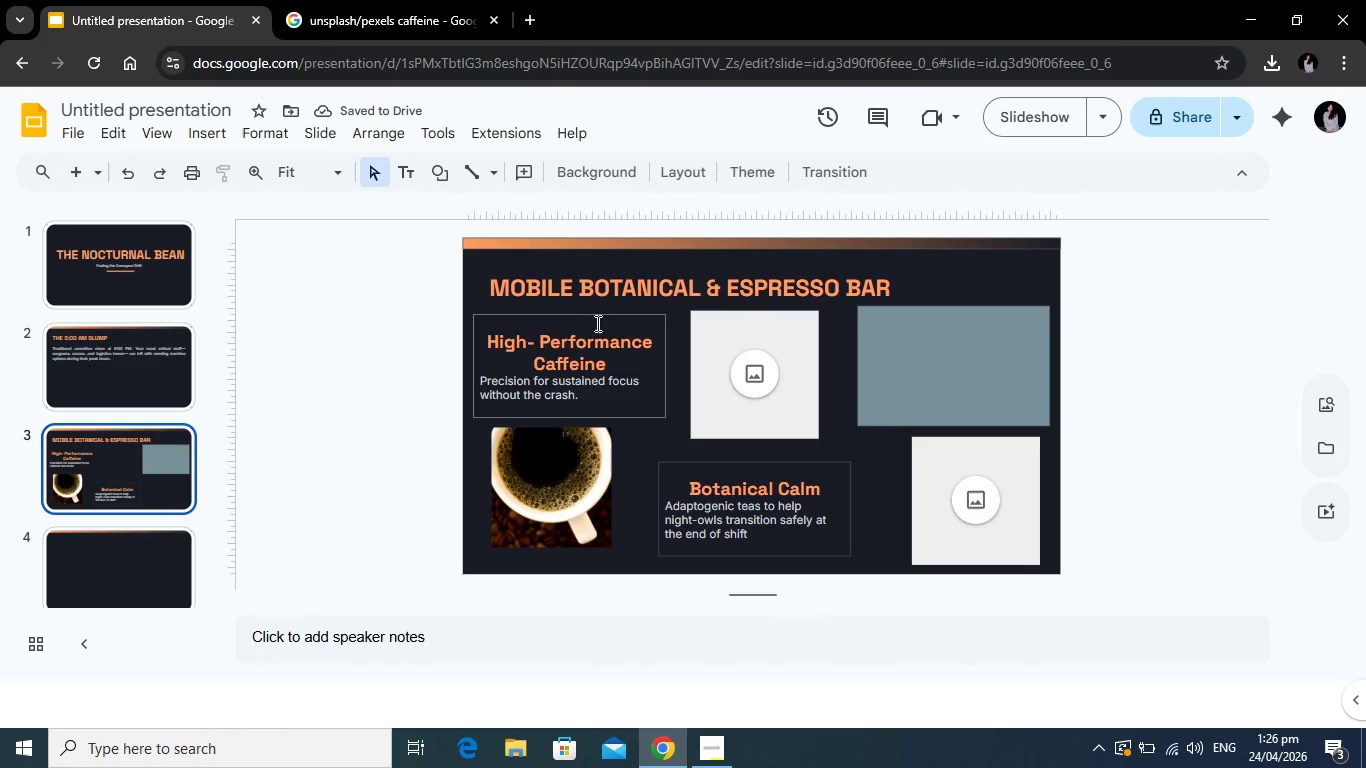 
left_click([598, 318])
 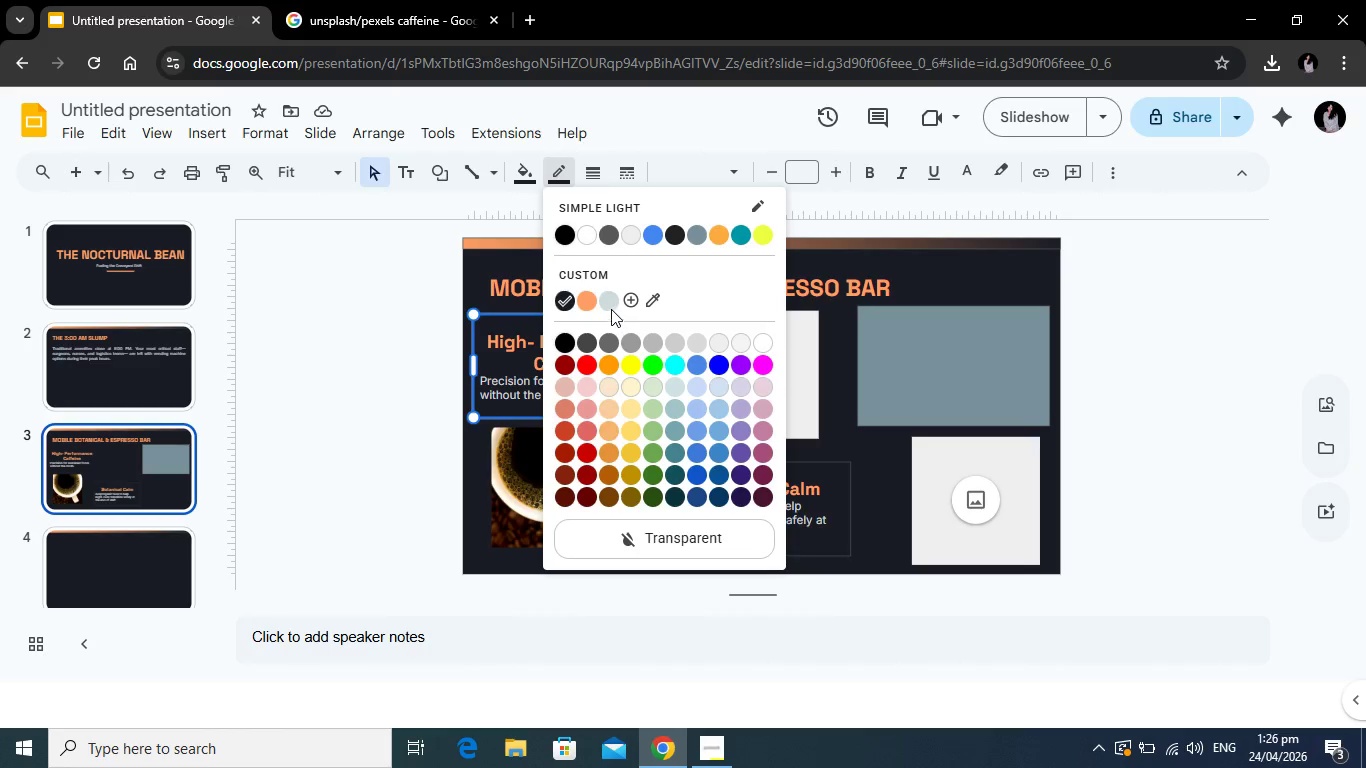 
left_click([562, 300])
 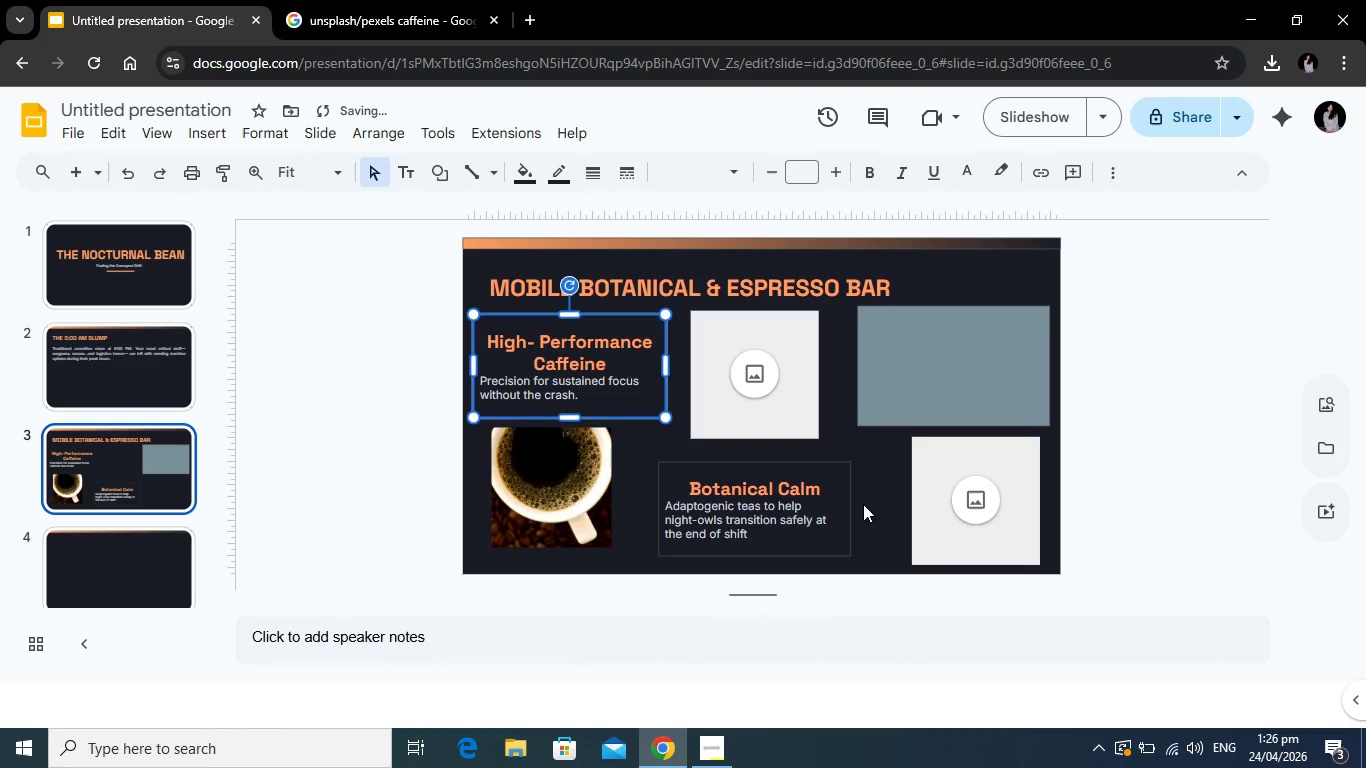 
left_click([864, 503])
 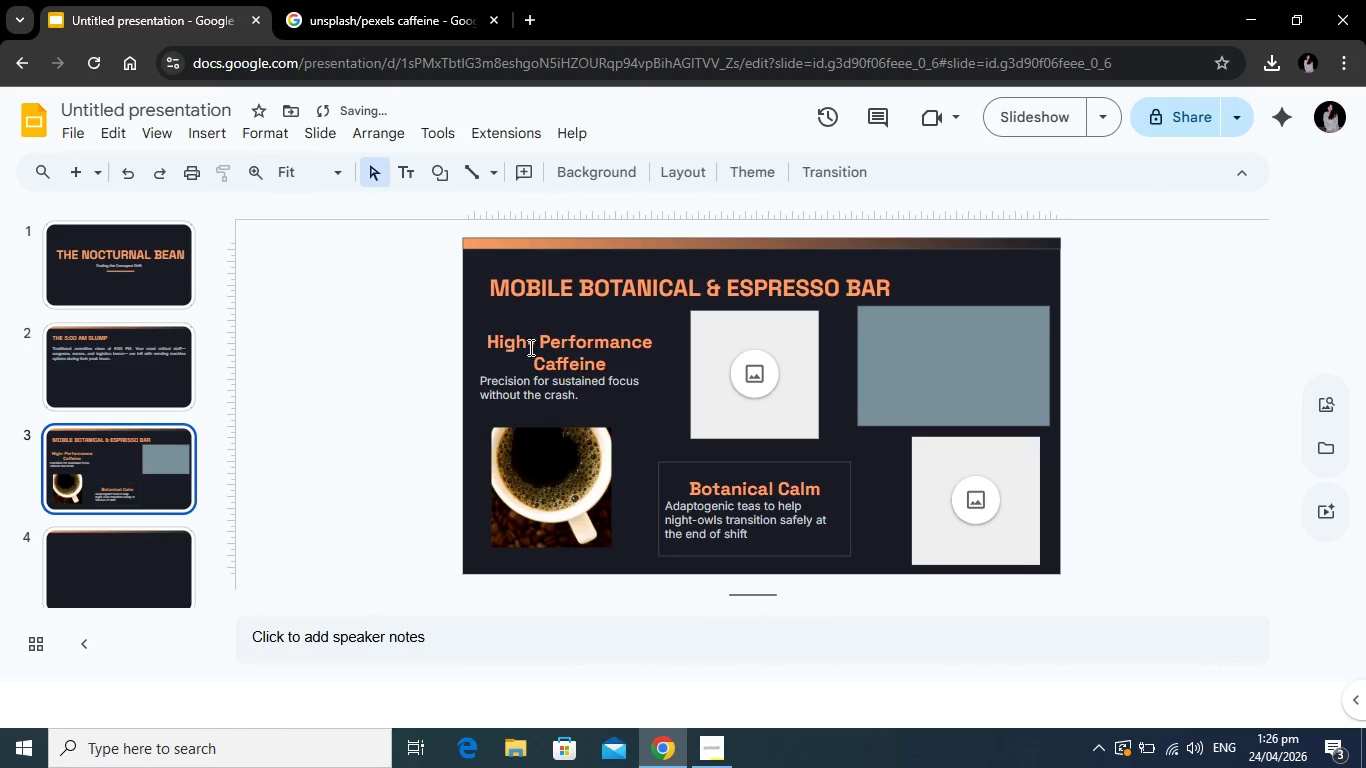 
left_click([530, 347])
 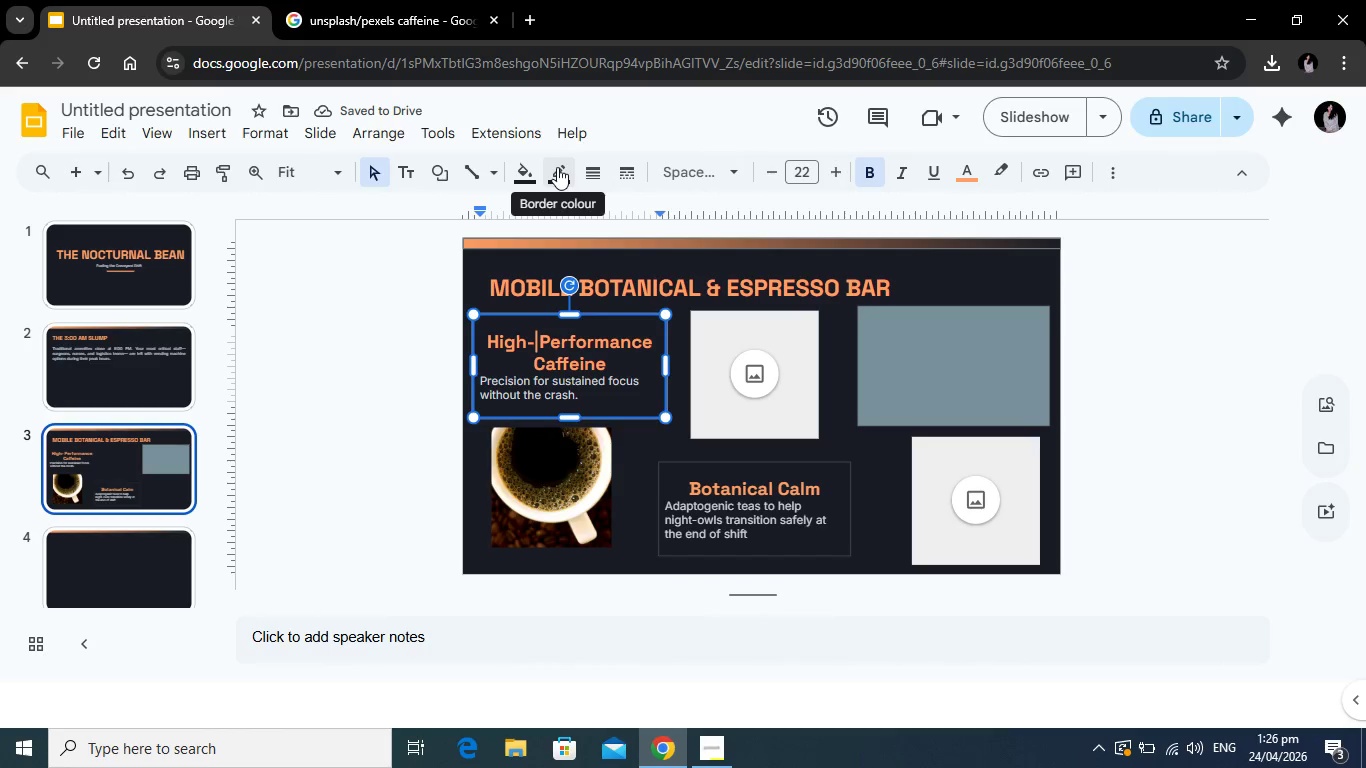 
left_click([557, 167])
 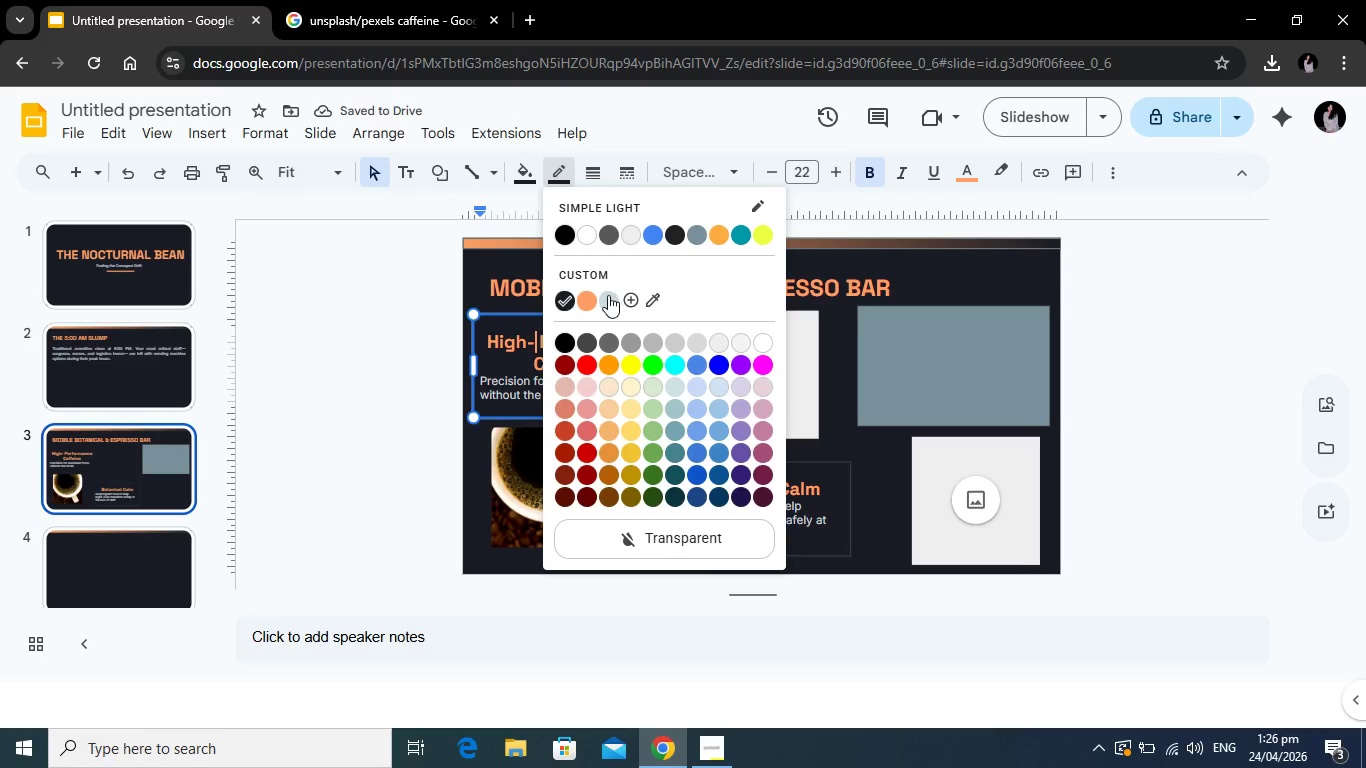 
left_click([608, 295])
 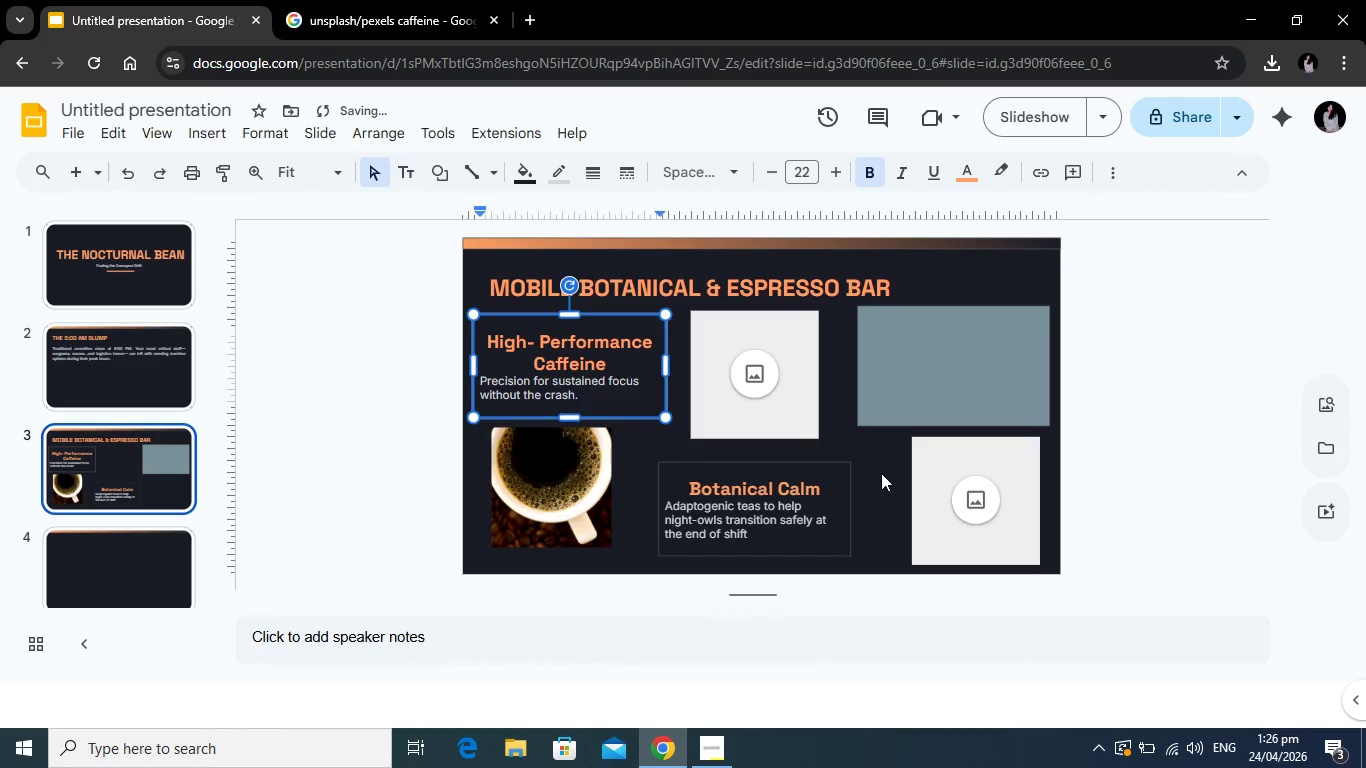 
left_click([881, 473])
 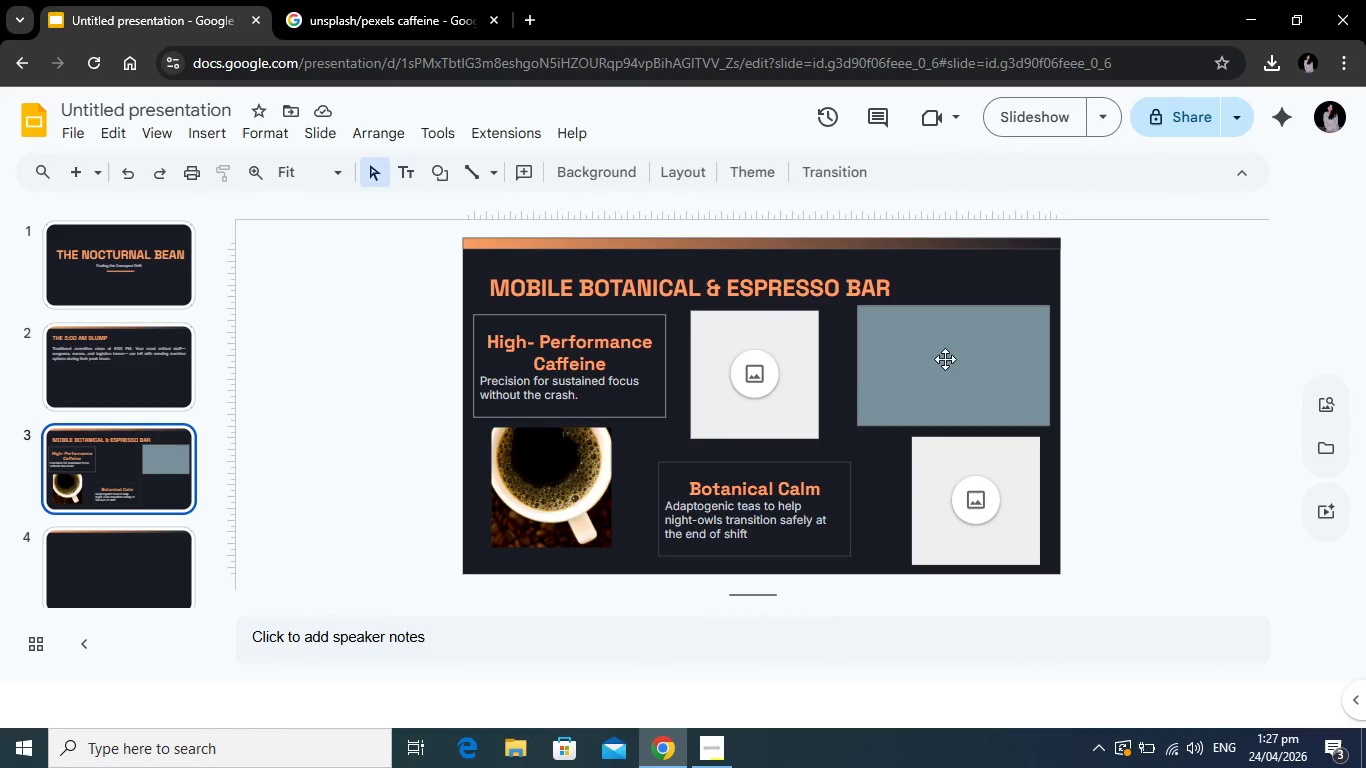 
wait(9.67)
 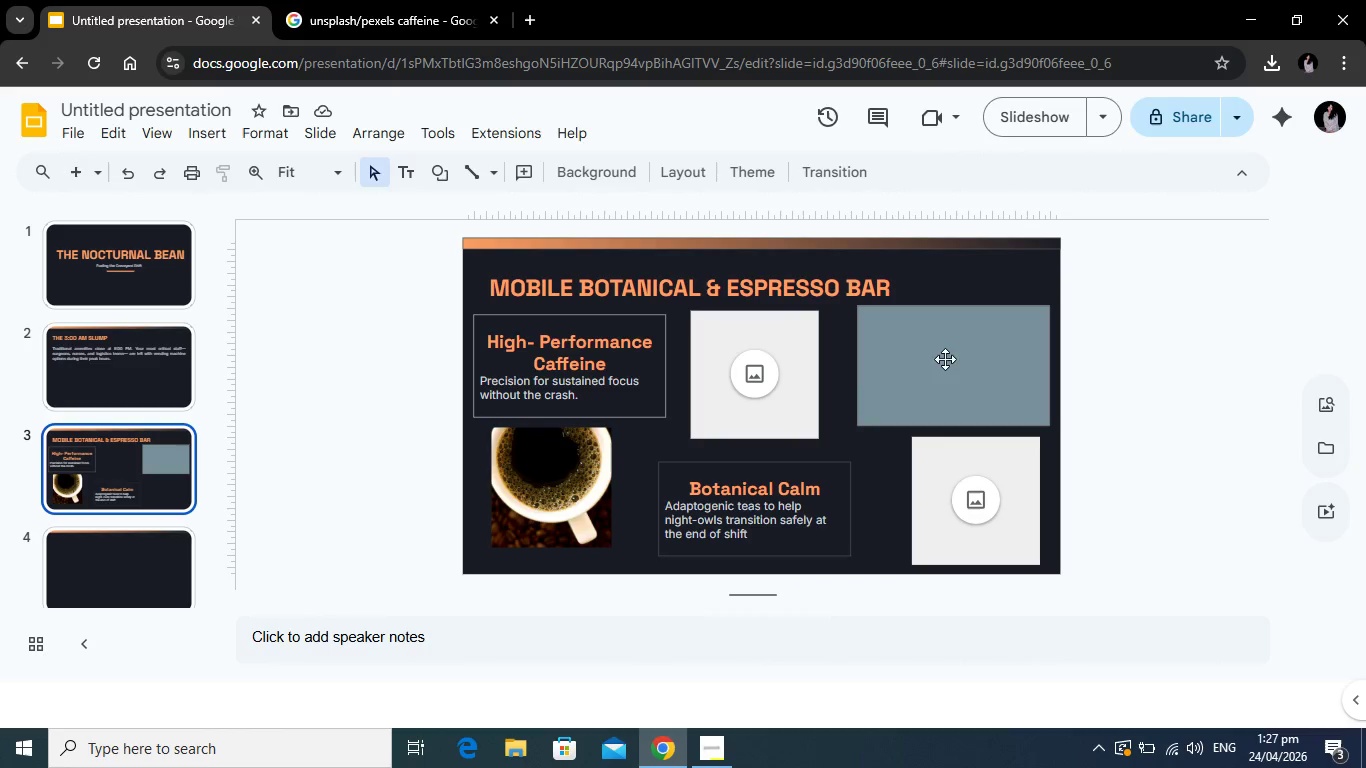 
left_click([537, 129])
 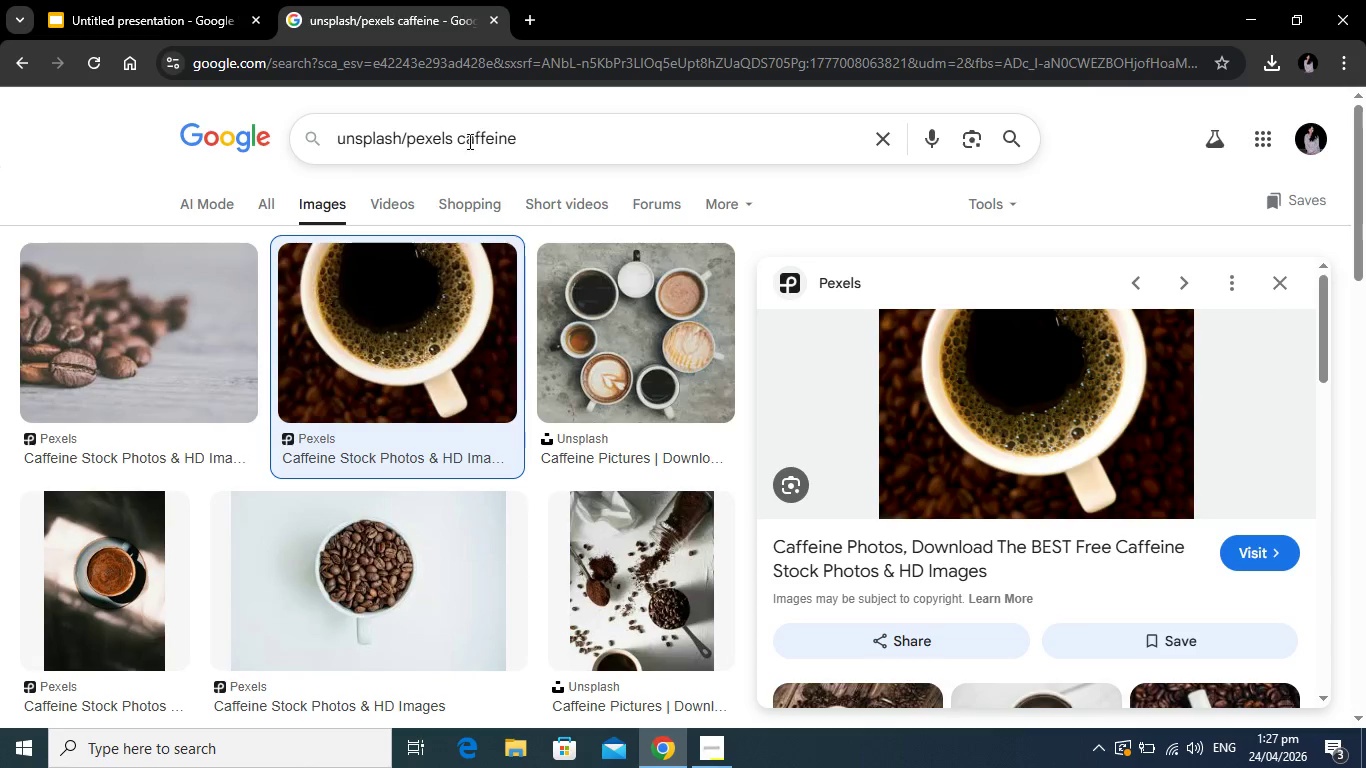 
left_click_drag(start_coordinate=[528, 141], to_coordinate=[458, 142])
 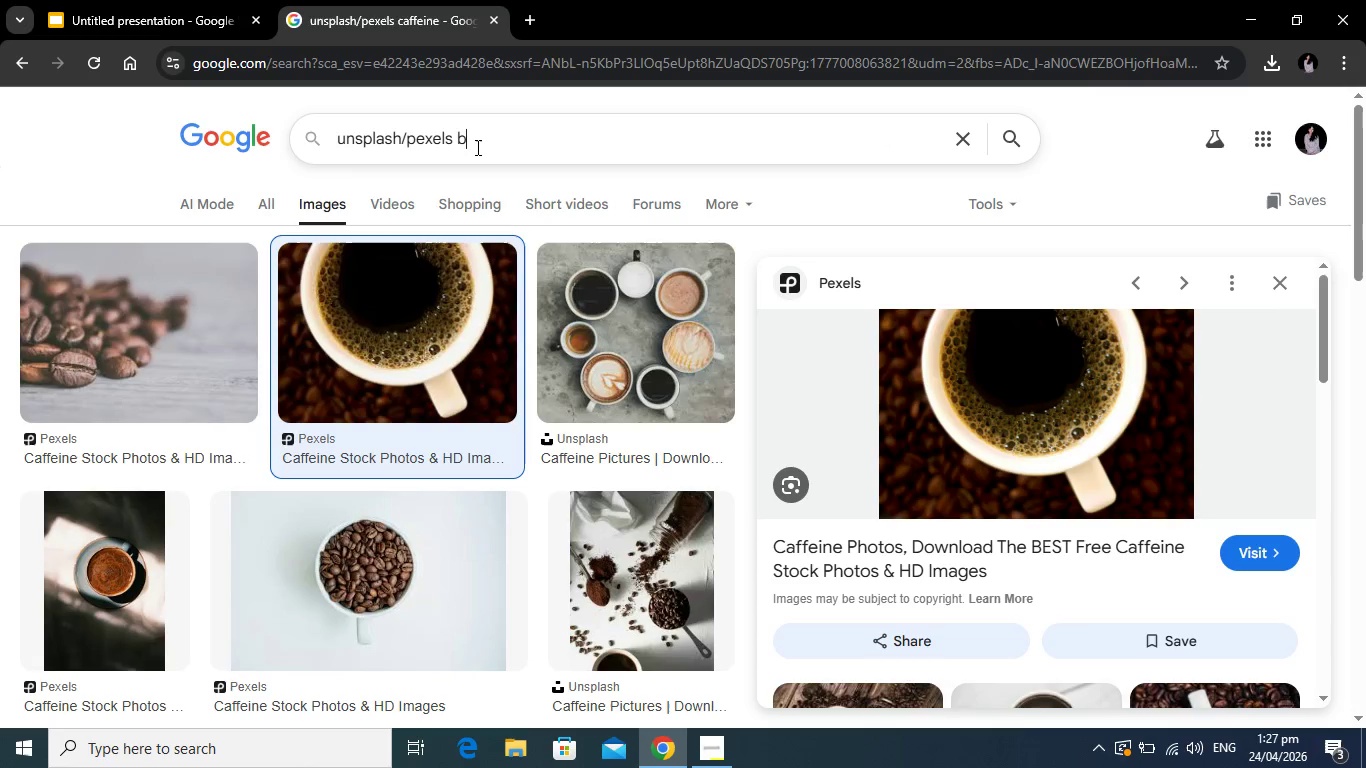 
type(botanical teas)
 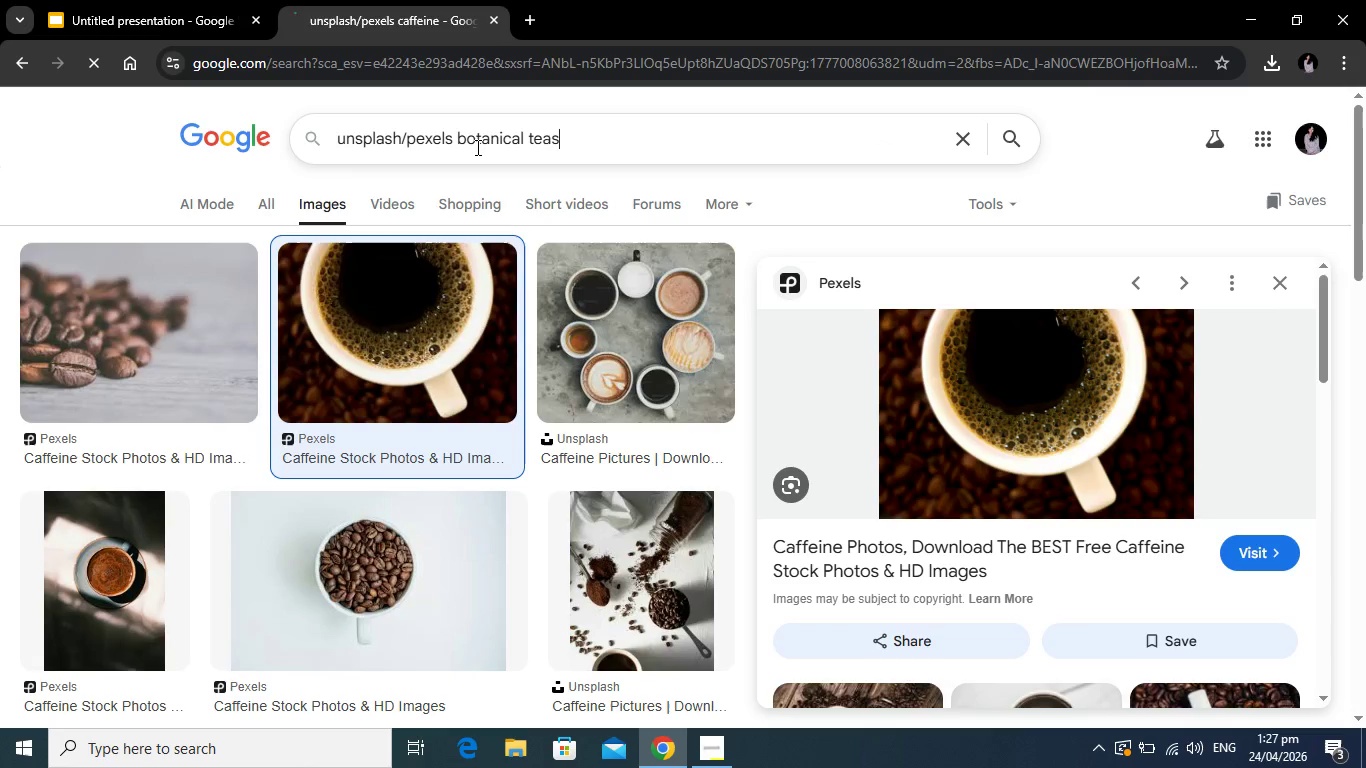 
key(Enter)
 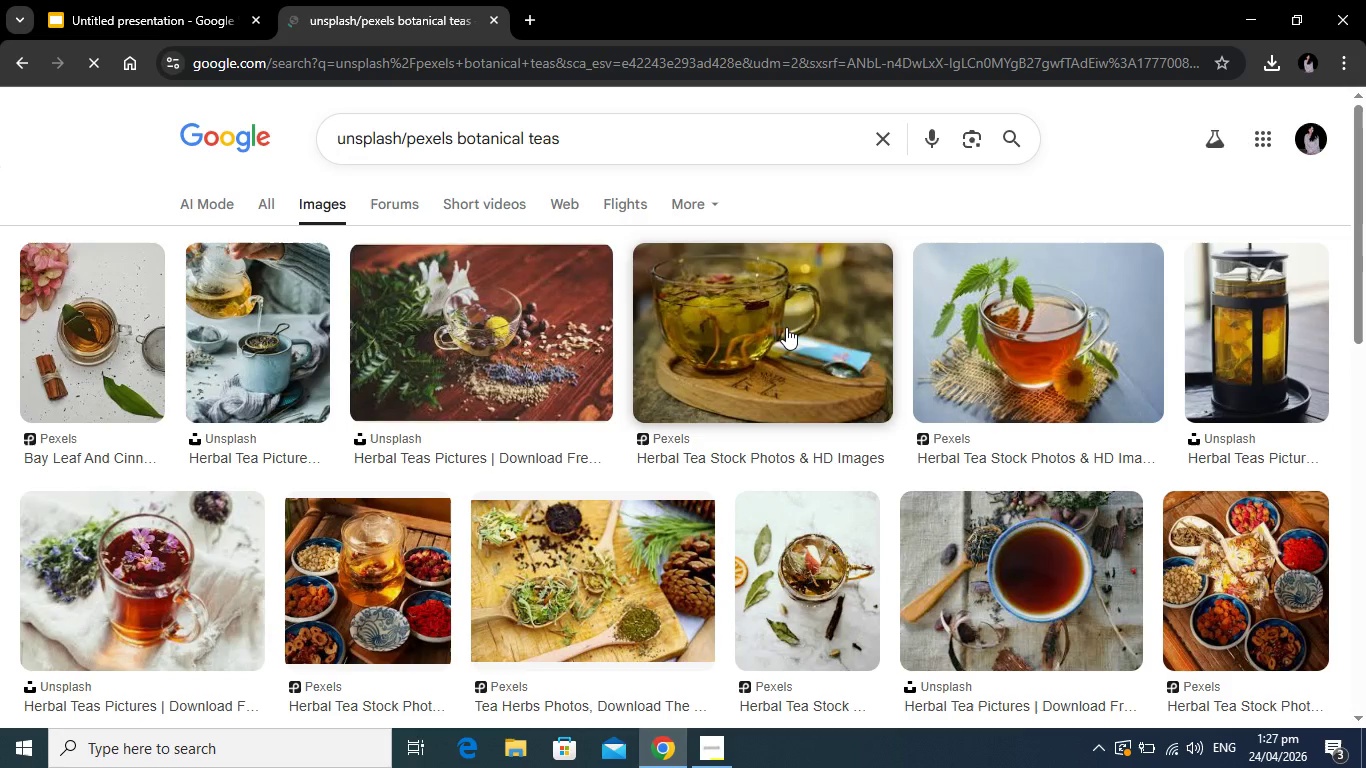 
left_click([772, 332])
 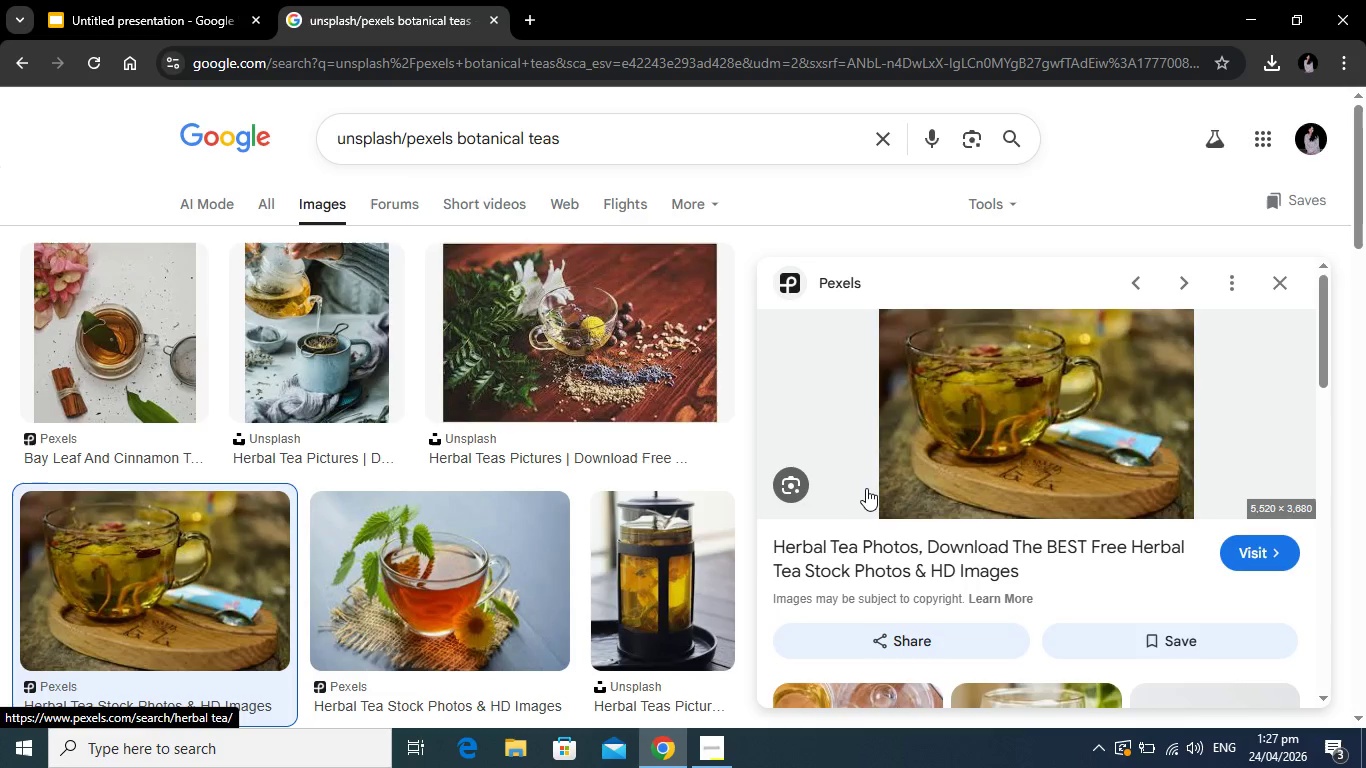 
wait(16.03)
 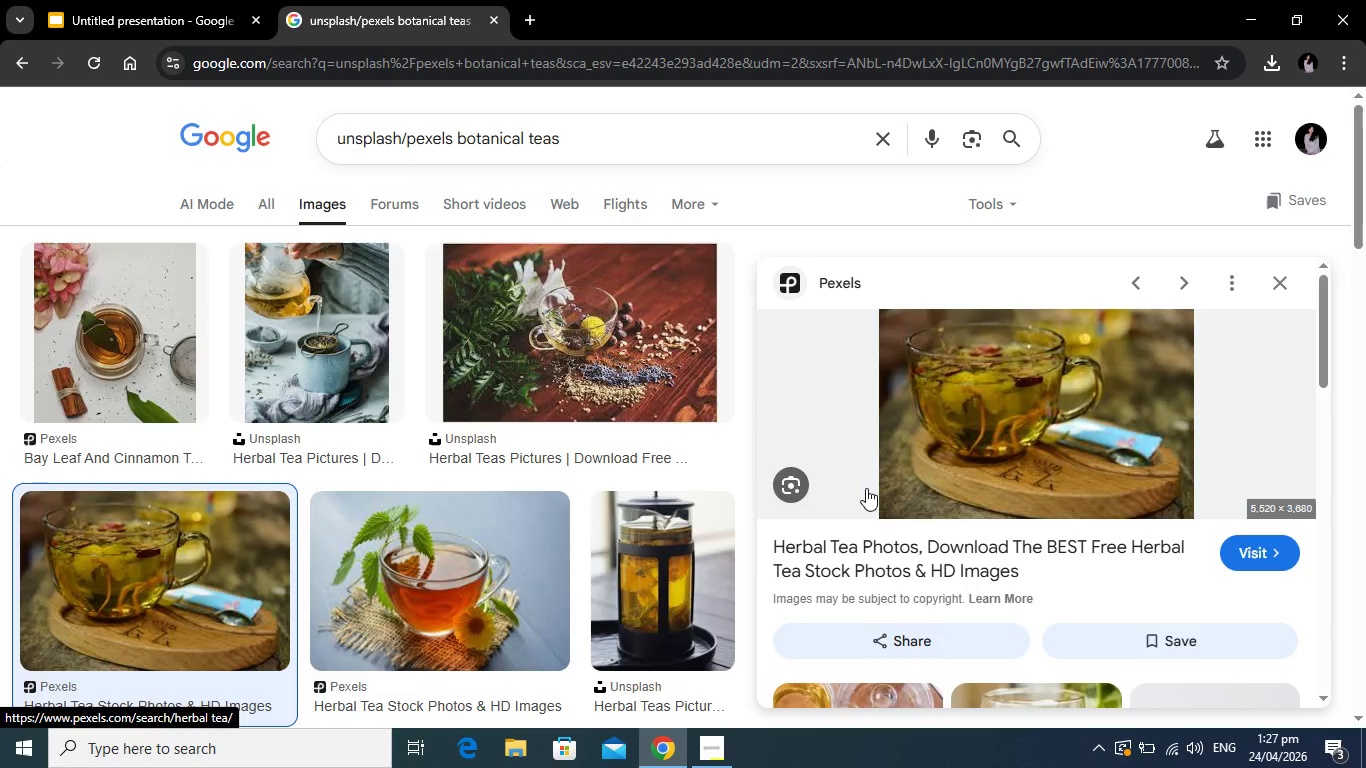 
left_click([1108, 624])
 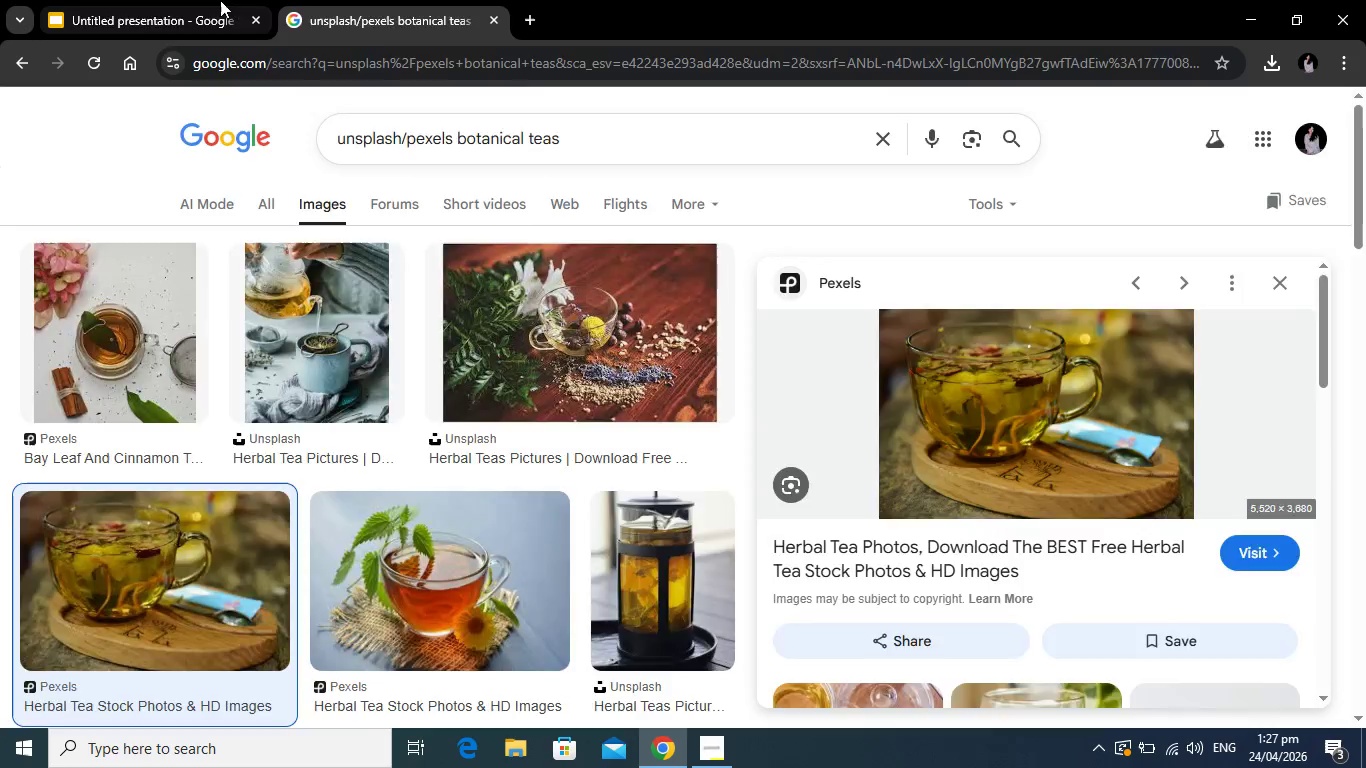 
left_click([220, 0])
 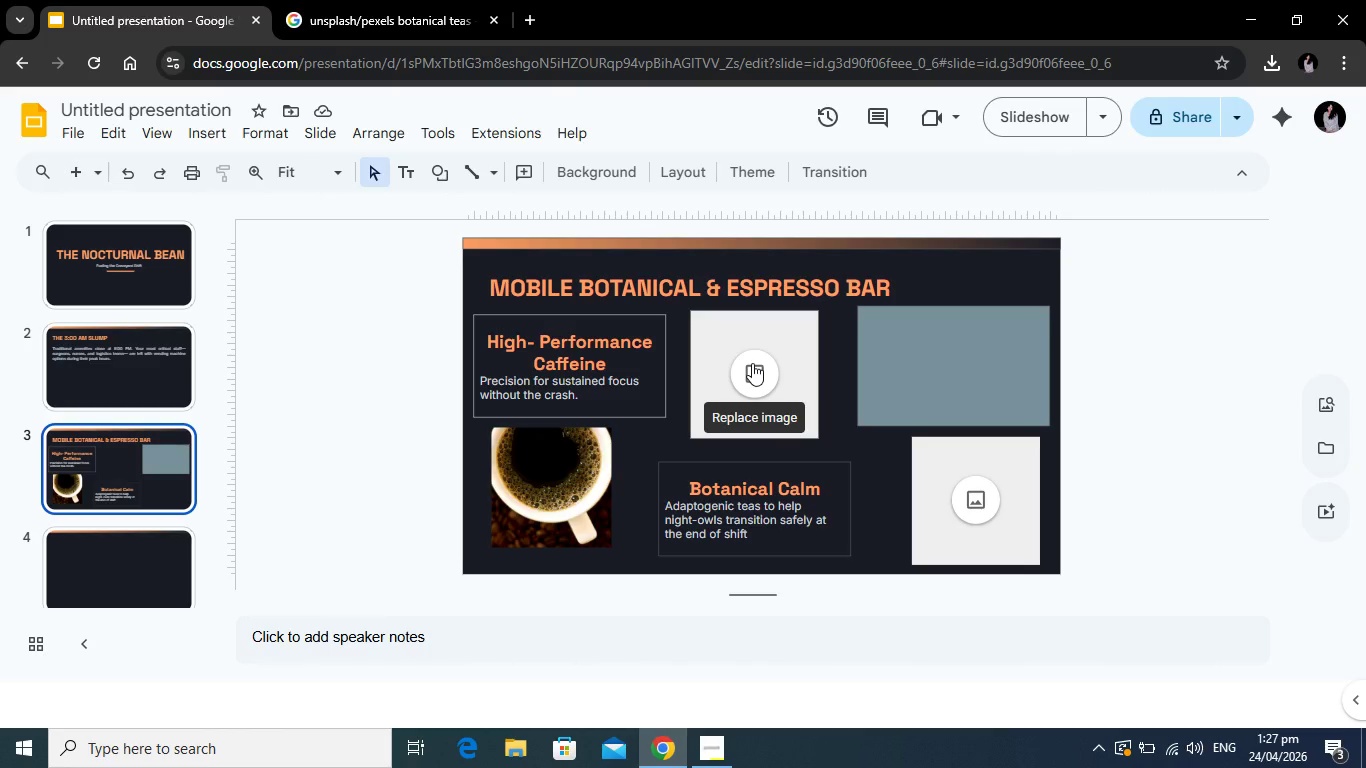 
left_click([752, 363])
 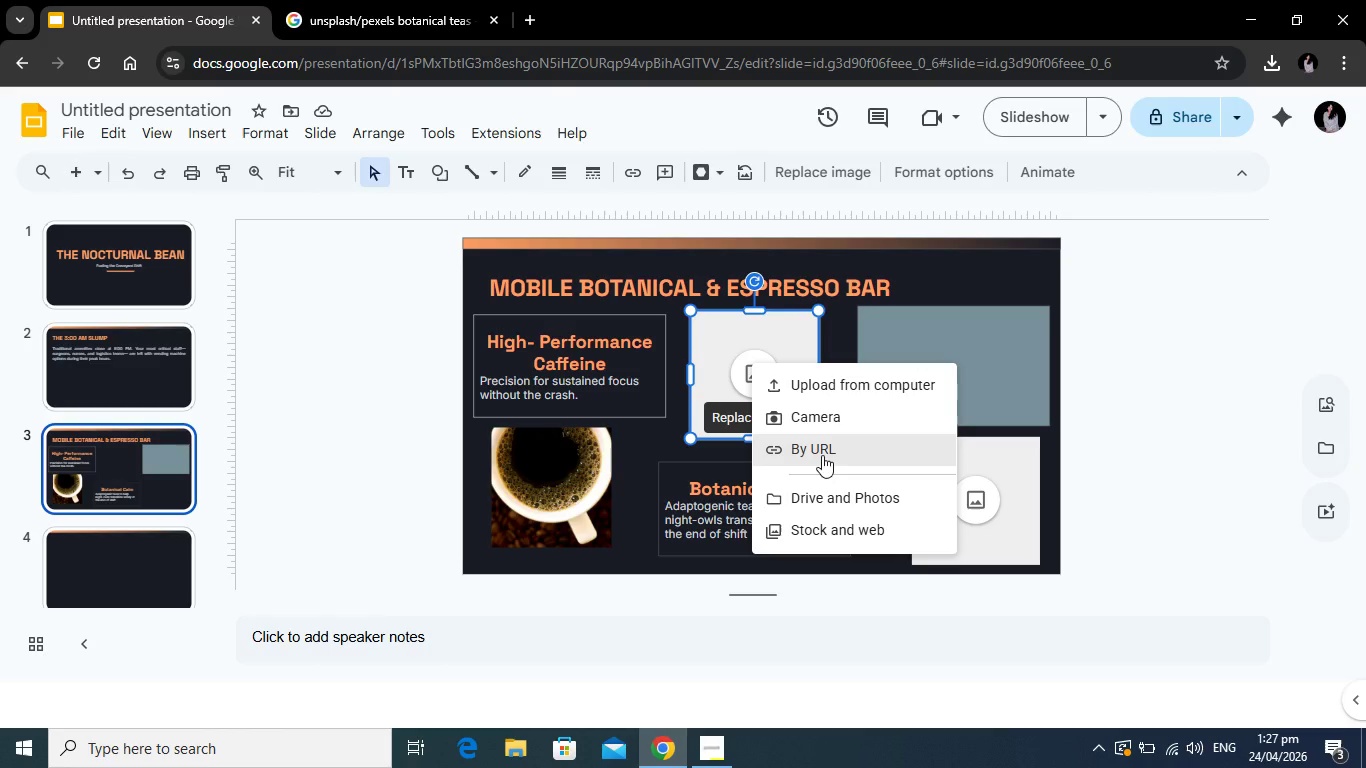 
left_click([822, 455])
 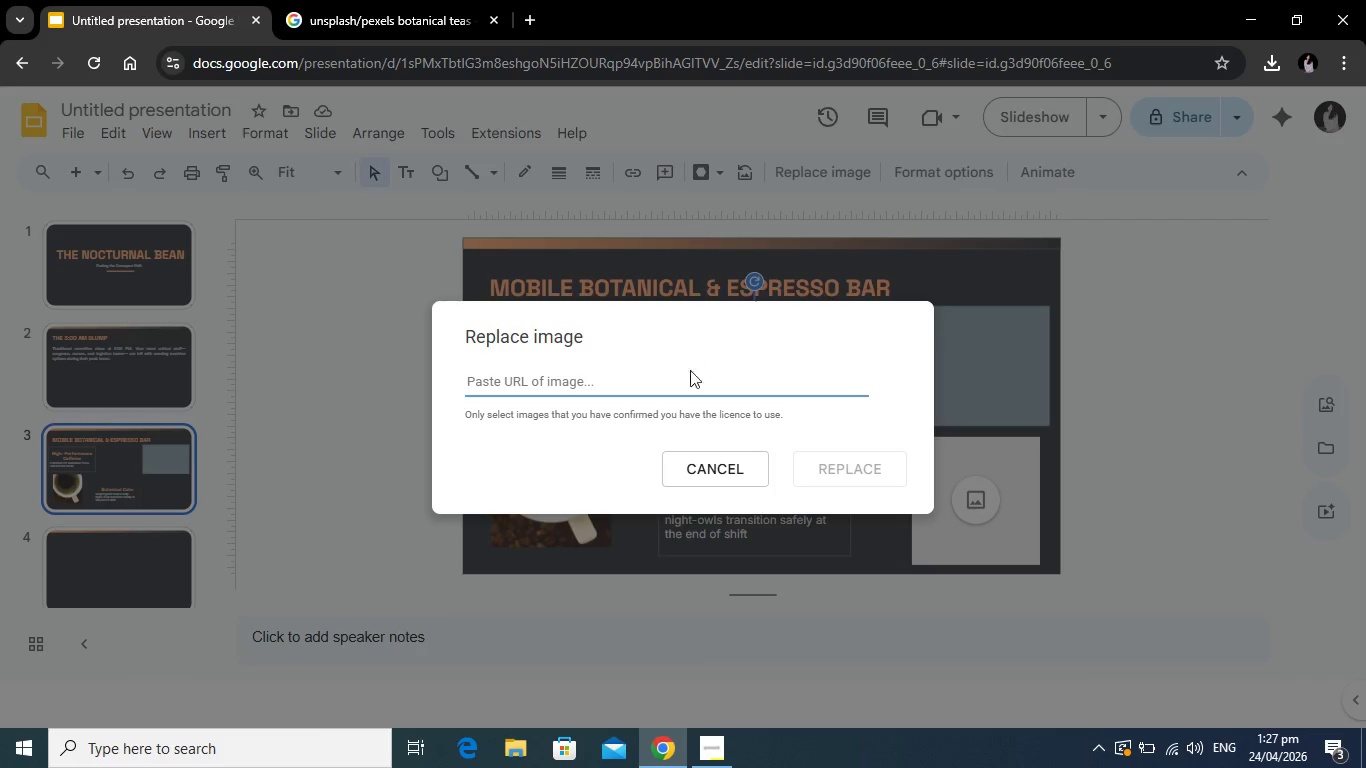 
right_click([689, 369])
 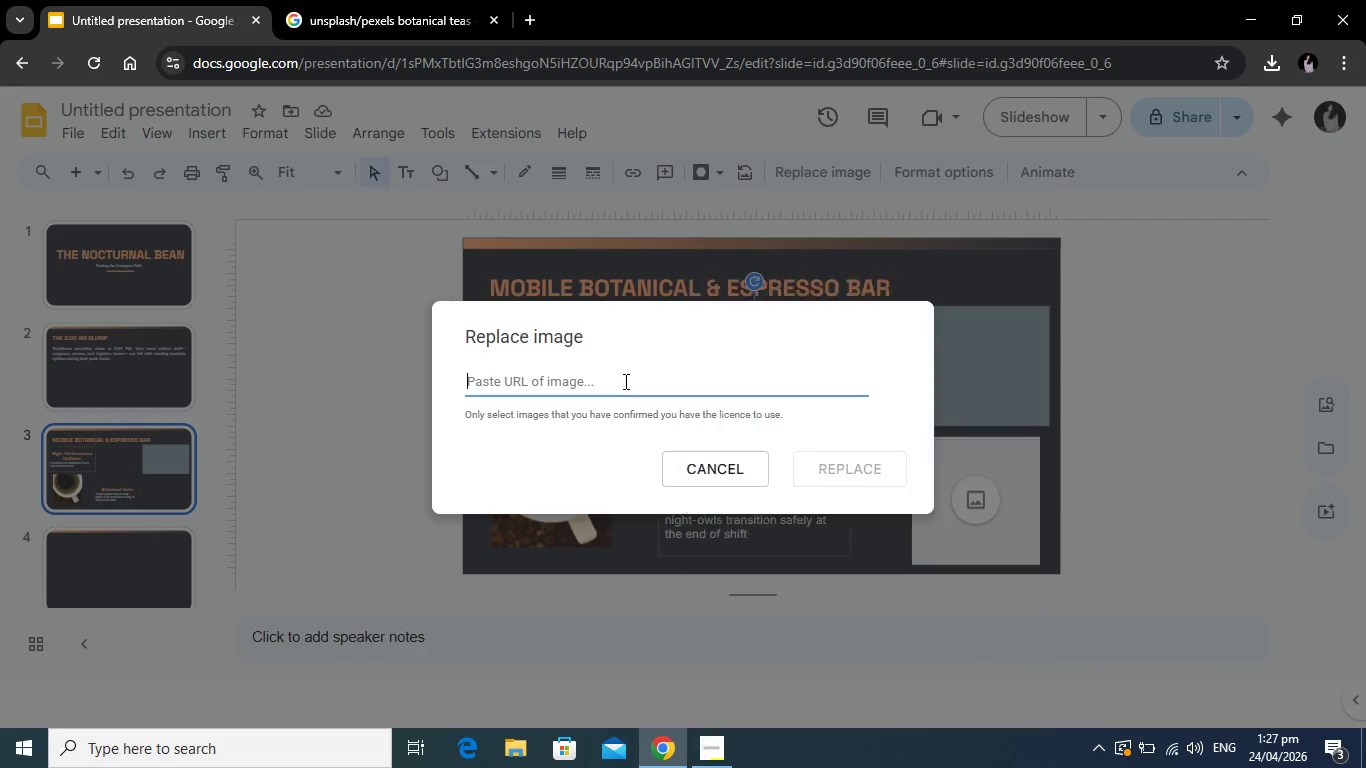 
right_click([624, 381])
 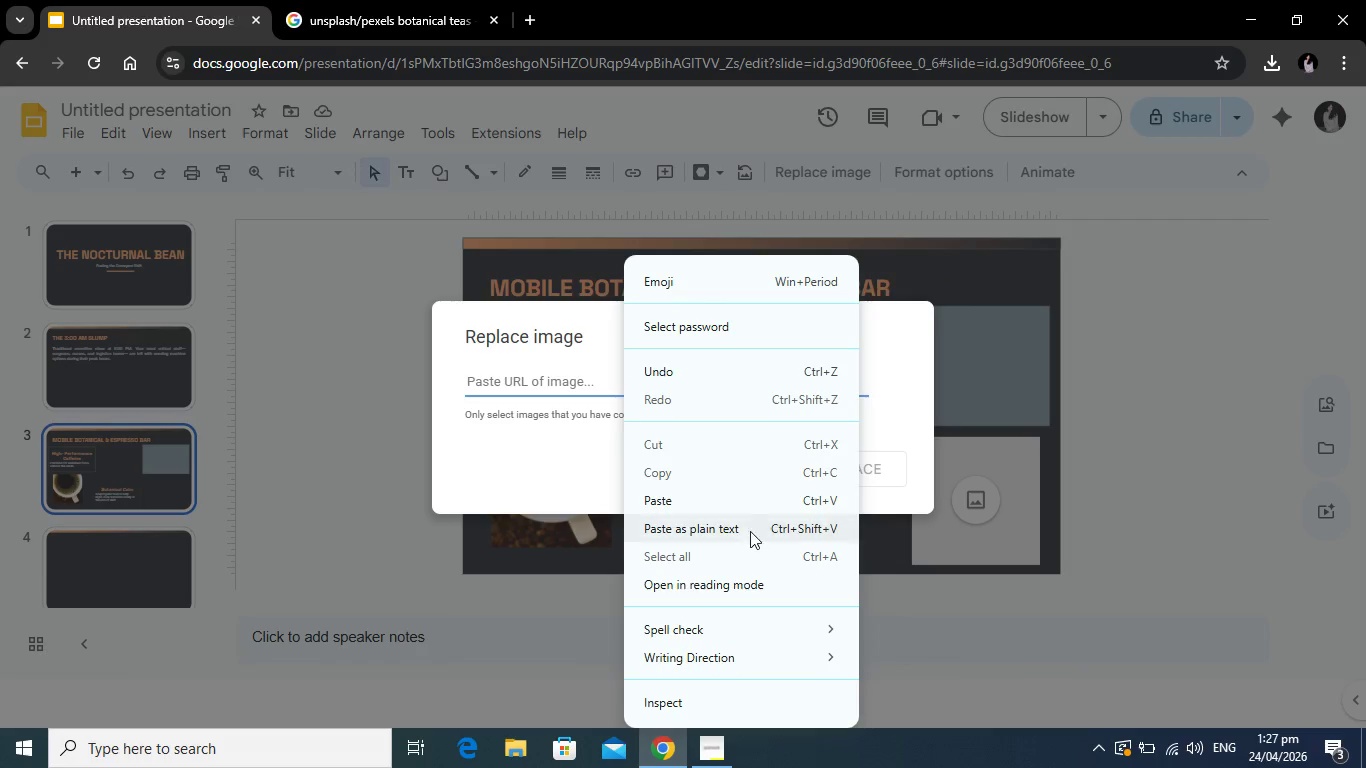 
left_click([732, 496])
 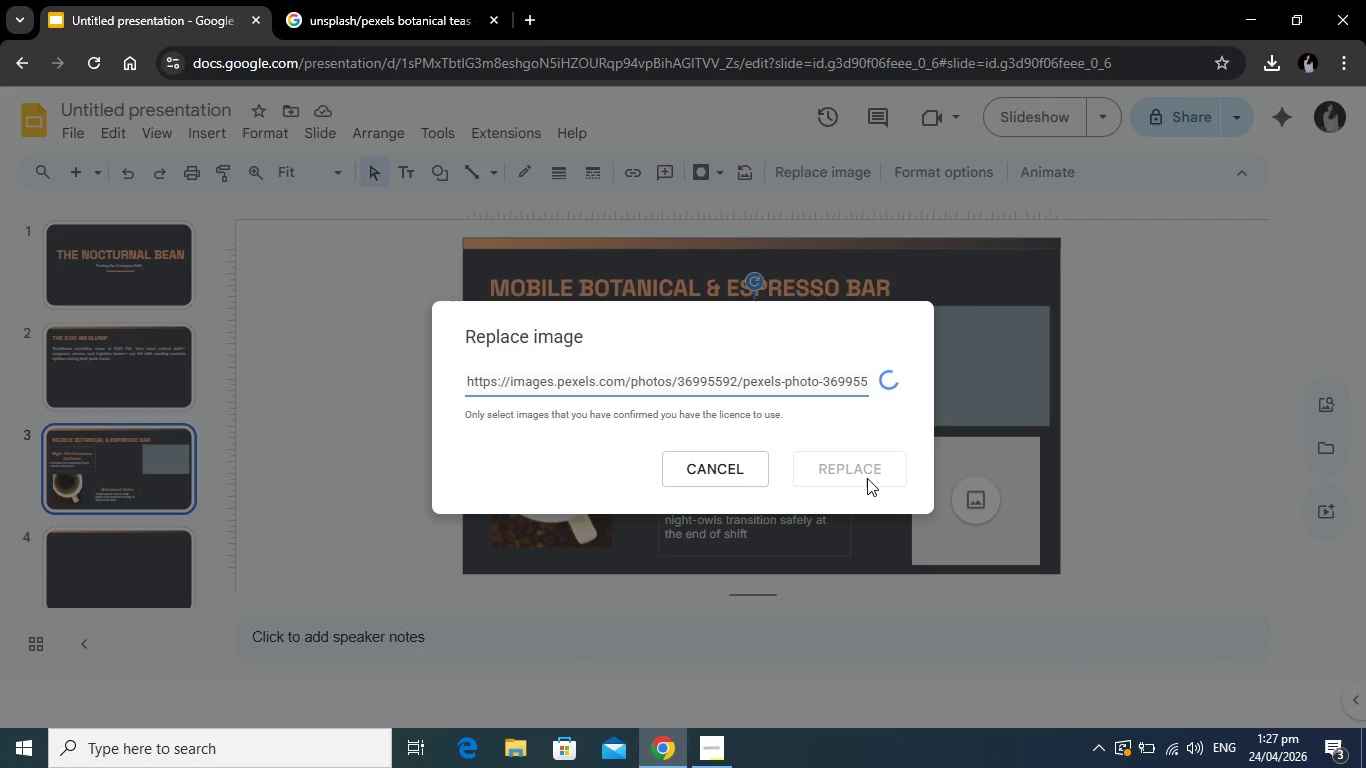 
mouse_move([856, 502])
 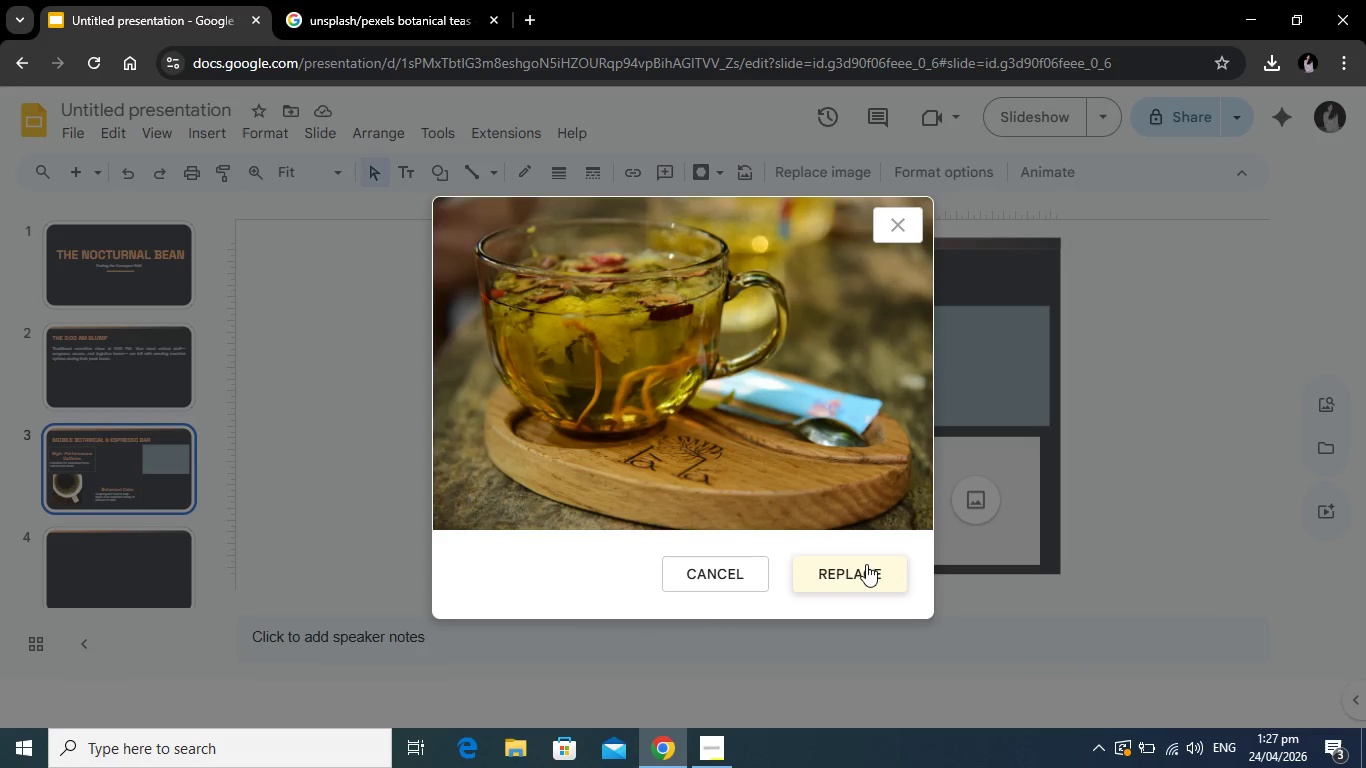 
left_click([866, 564])
 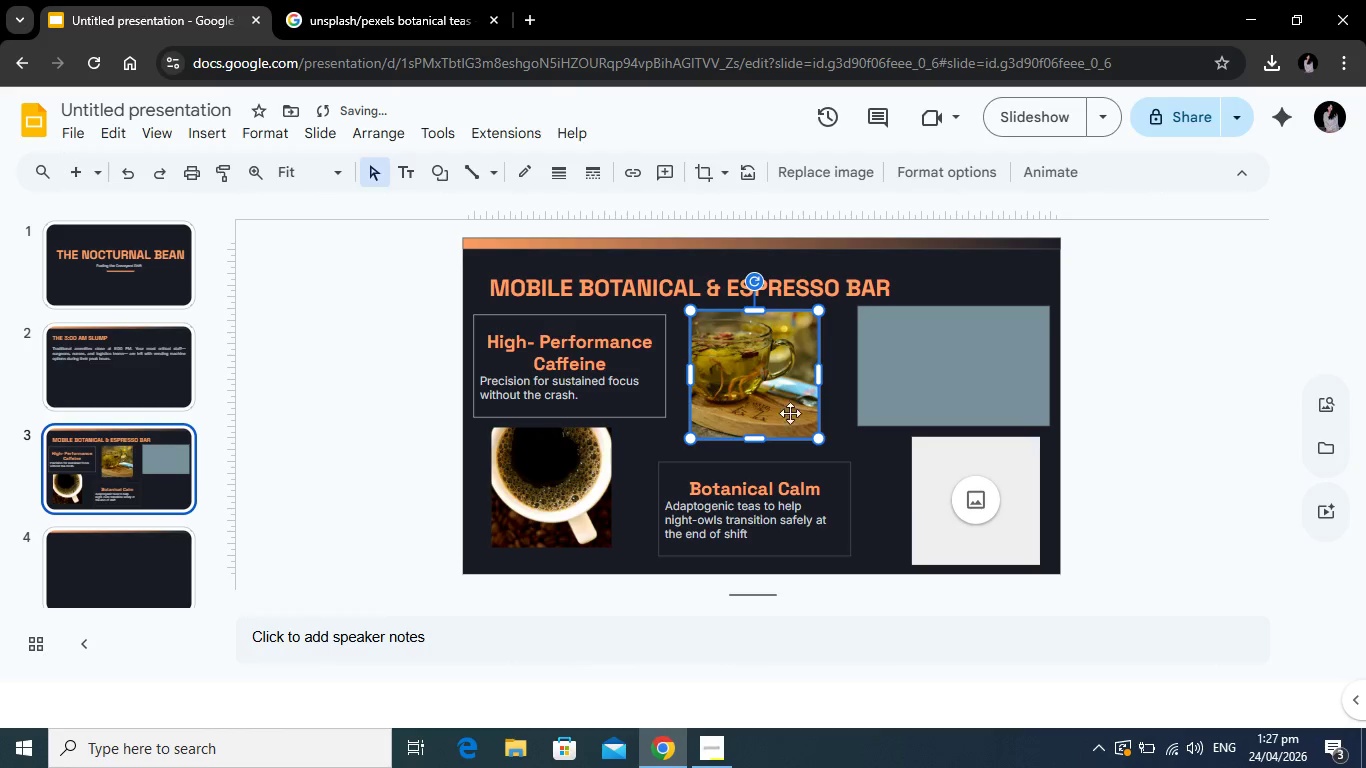 
left_click([870, 450])
 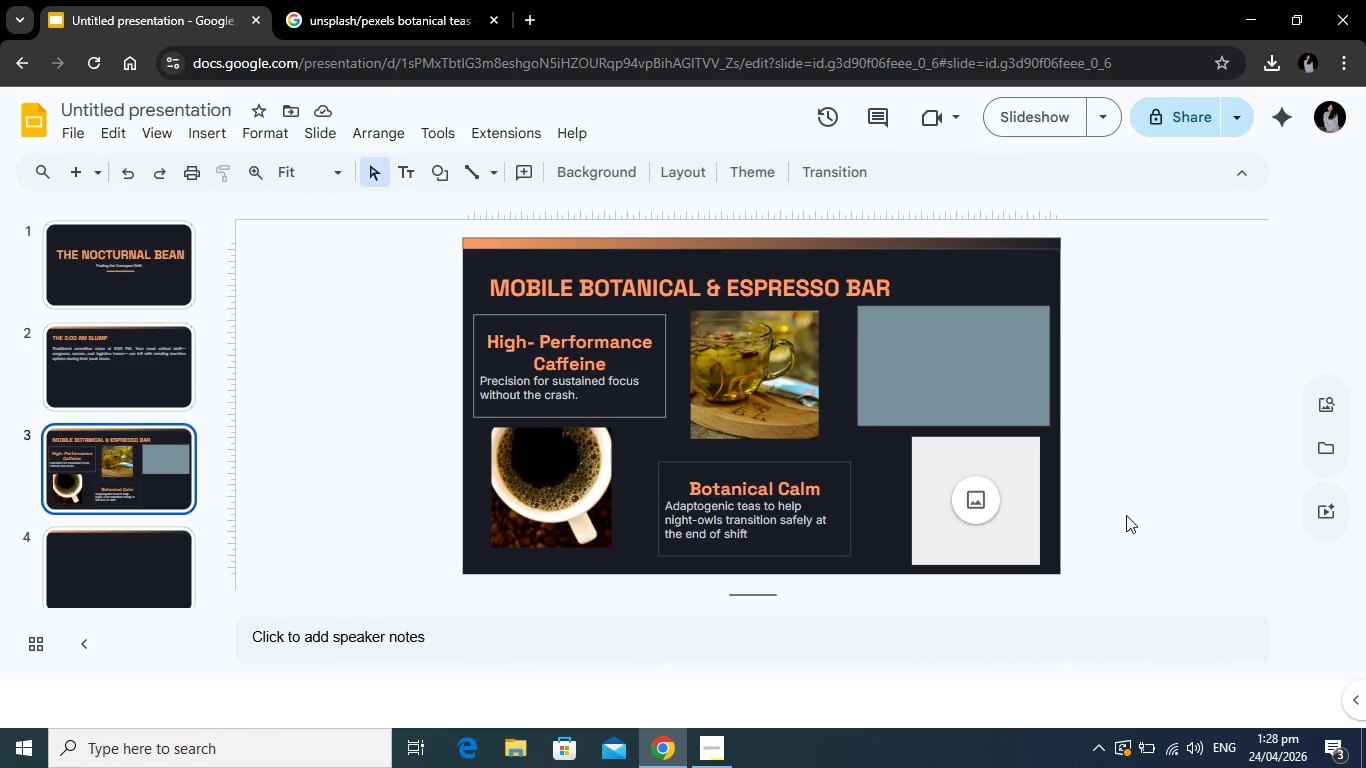 
wait(21.42)
 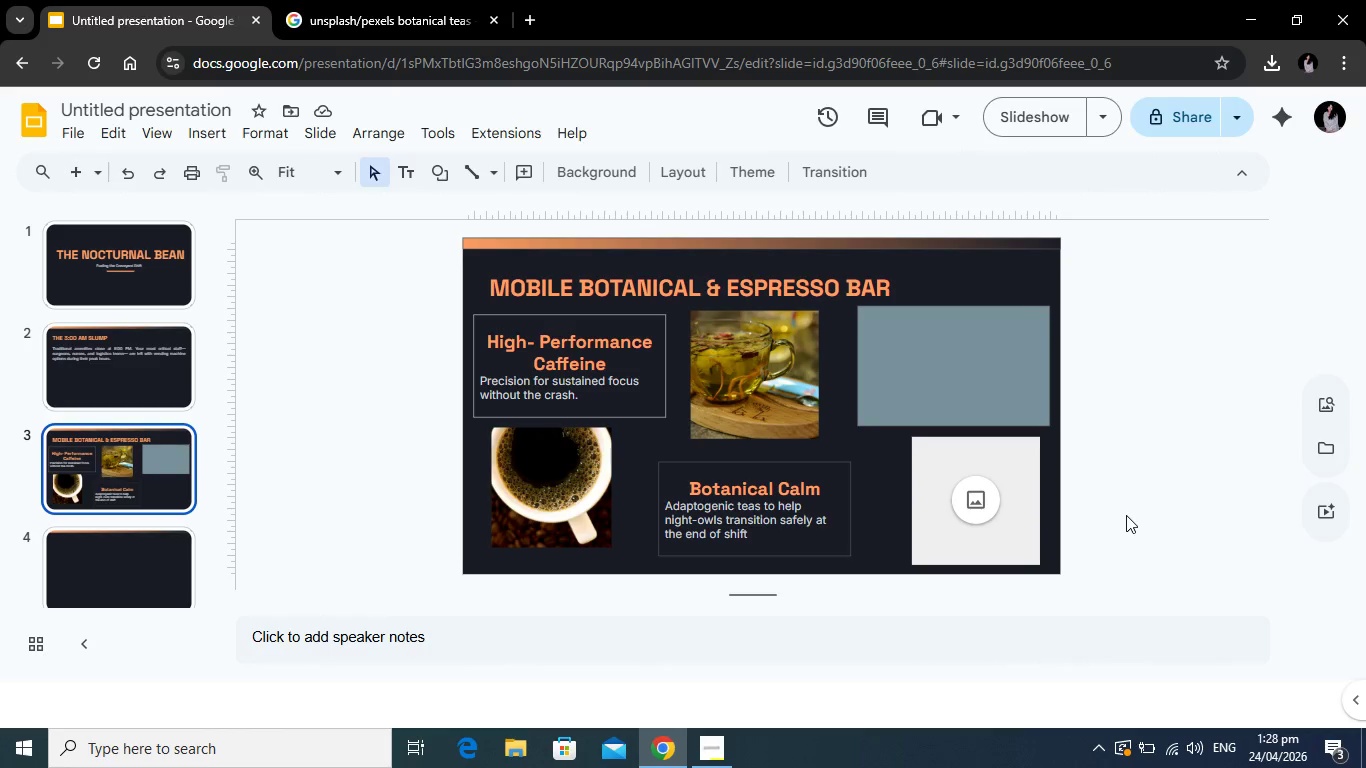 
left_click([976, 454])
 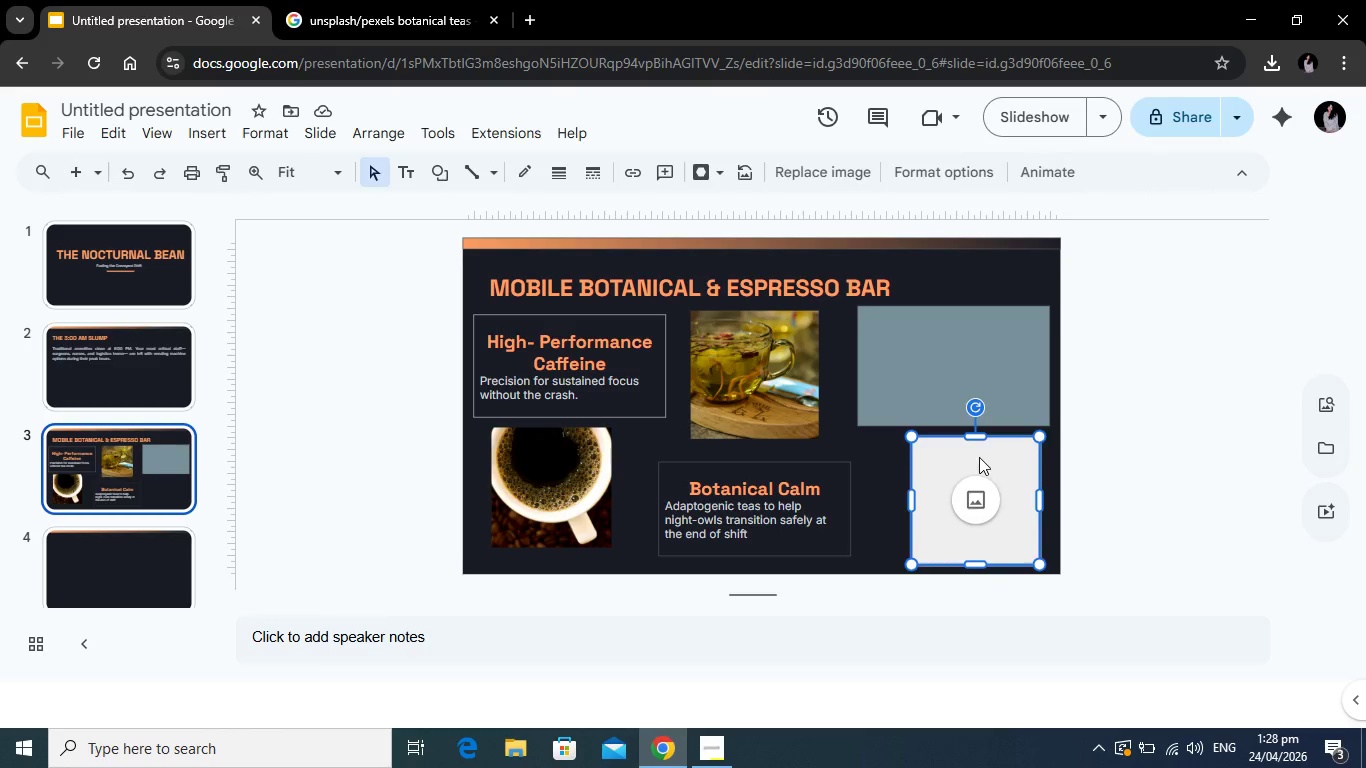 
key(Backspace)
 